 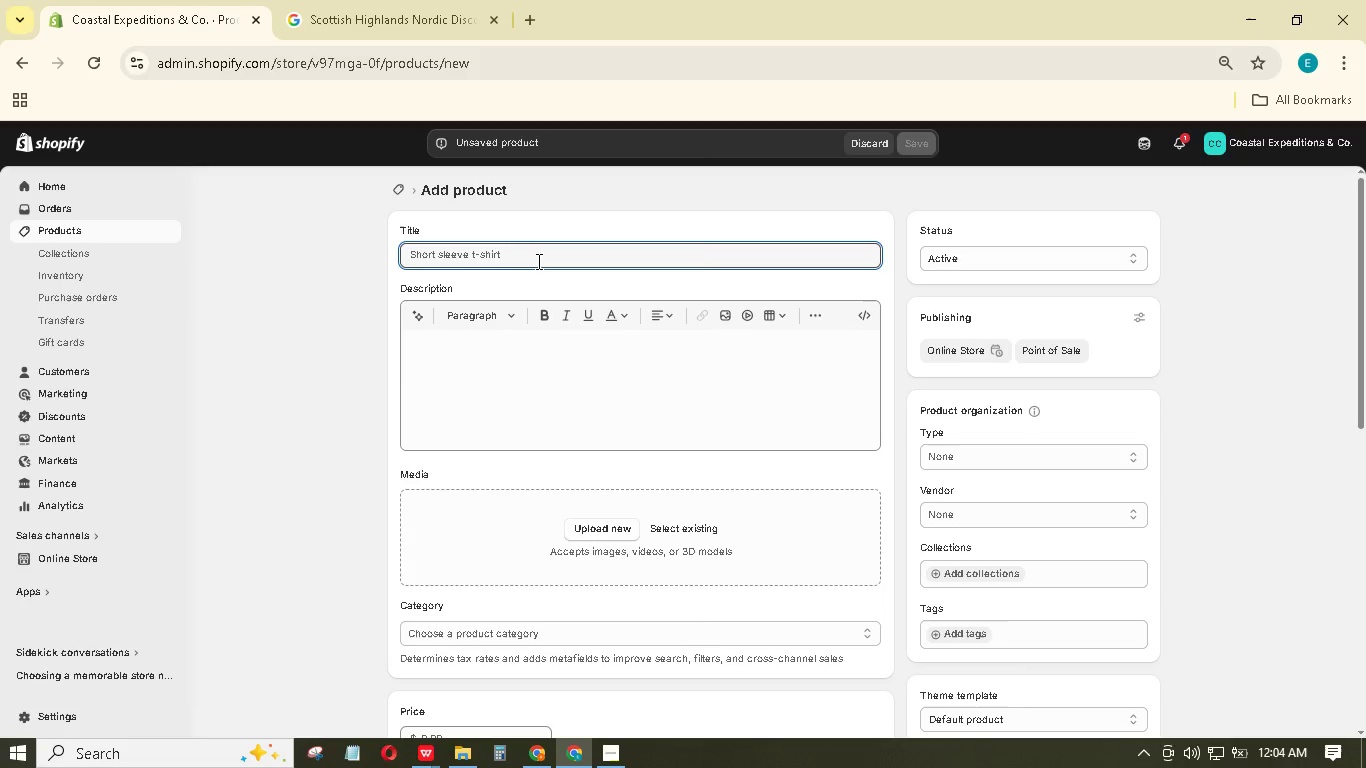 
type(AS)
key(Backspace)
key(Backspace)
type(Serengeti Eco-Photographer Adventure Bundle)
 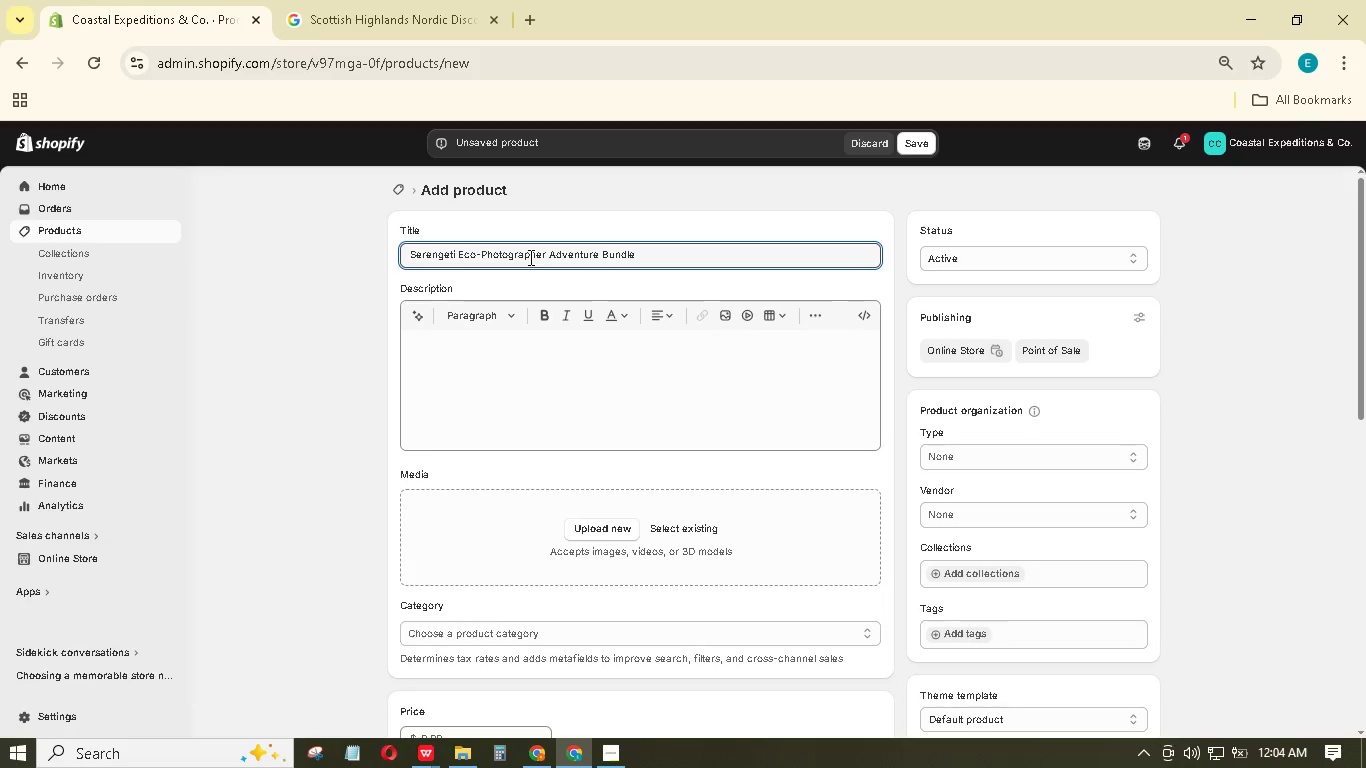 
wait(6.48)
 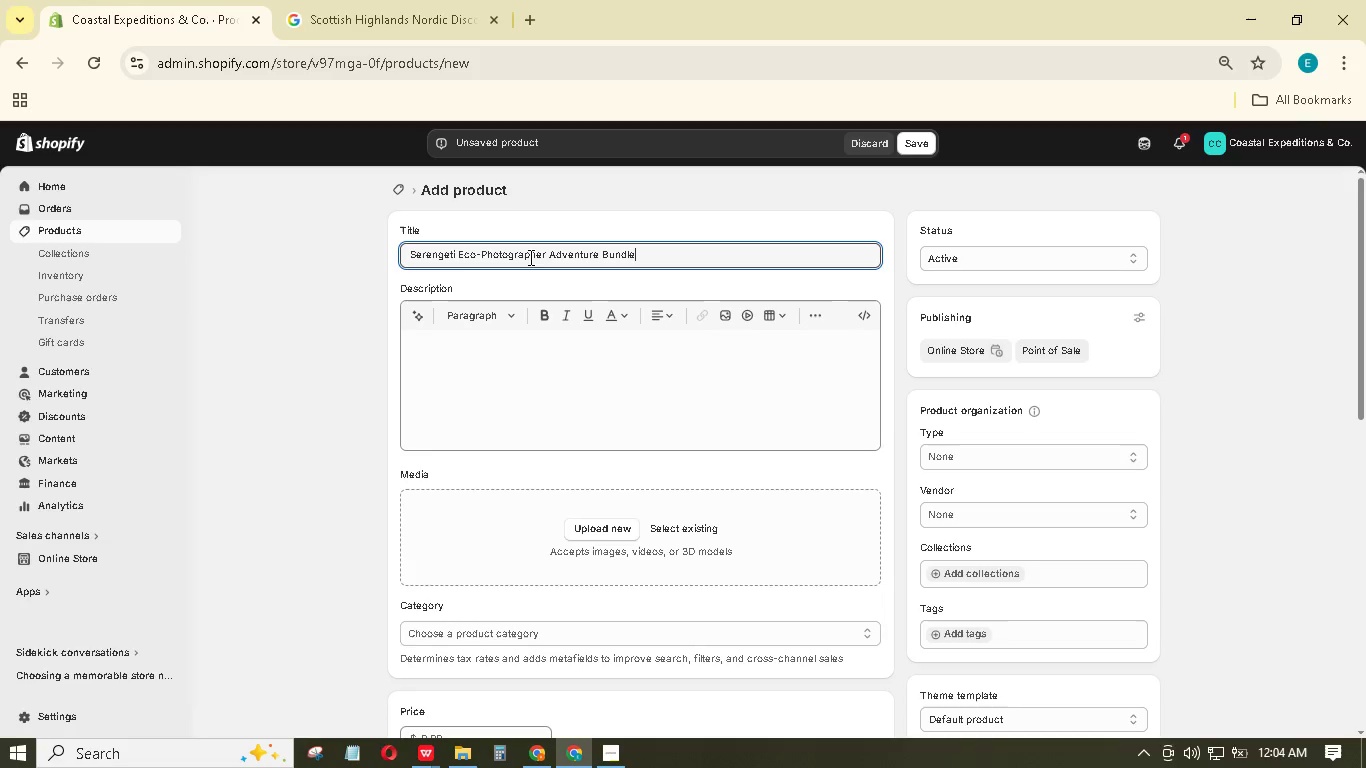 
type(Dut-proof lens covers and camouflage vests for discreet wildlife for)
 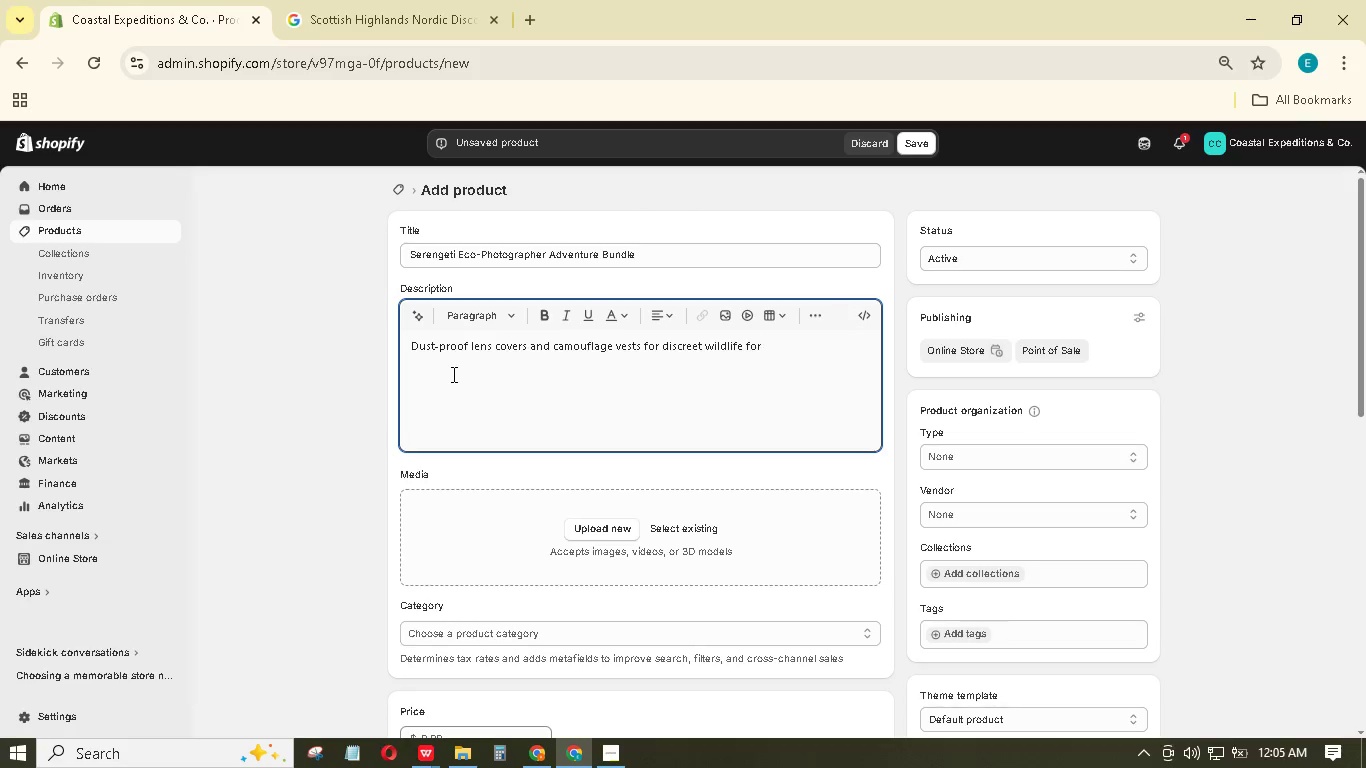 
key(Backspace)
key(Backspace)
key(Backspace)
type(hots. Sty hidden while photographing lions, elephants, and leopards)
 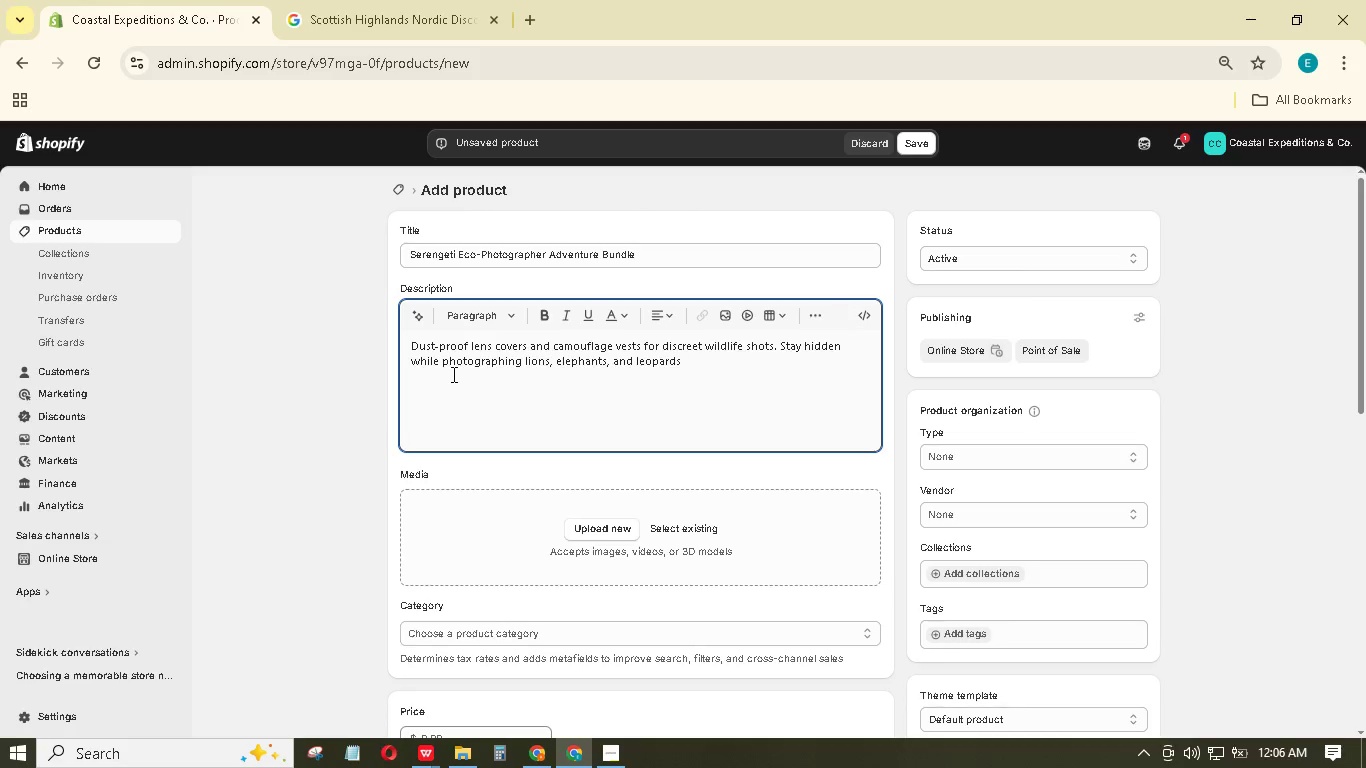 
type(. Essential for professional safari photographers in Tanzania.)
 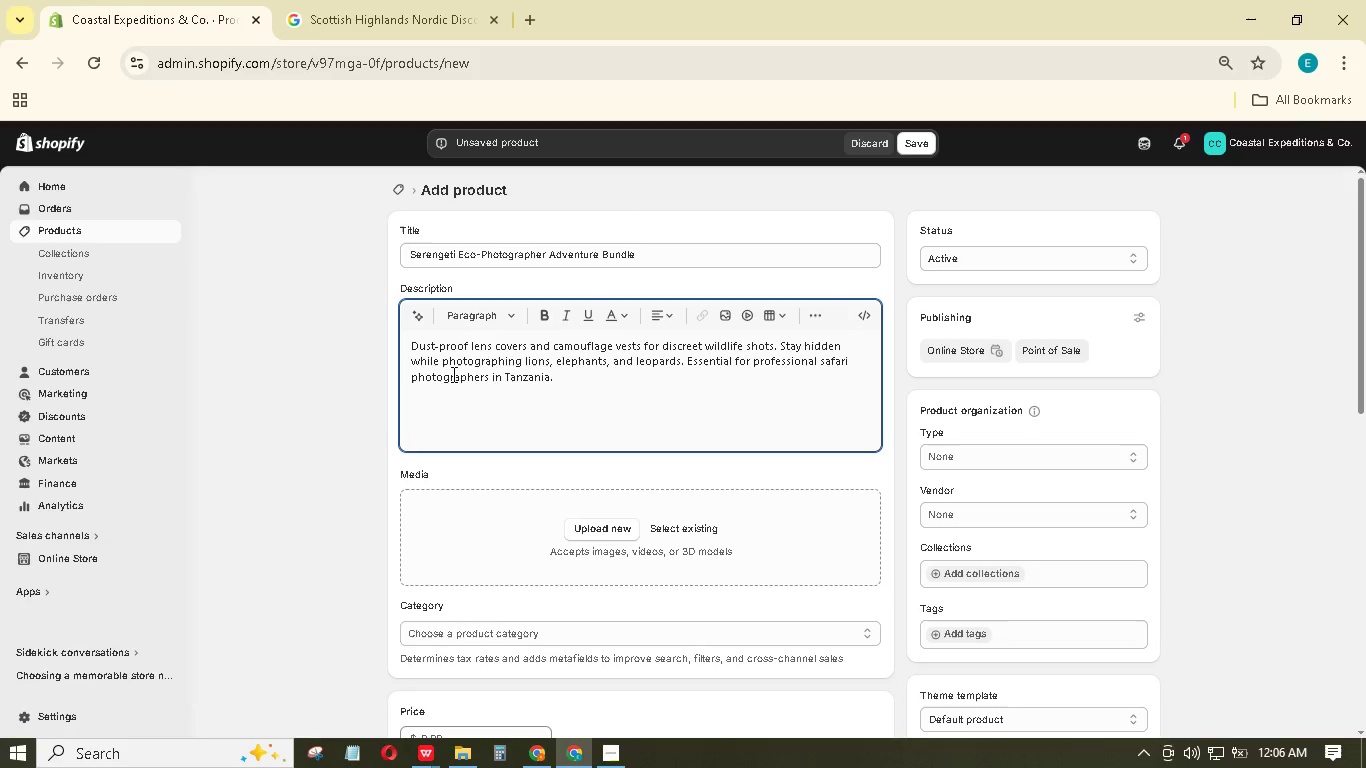 
wait(7.72)
 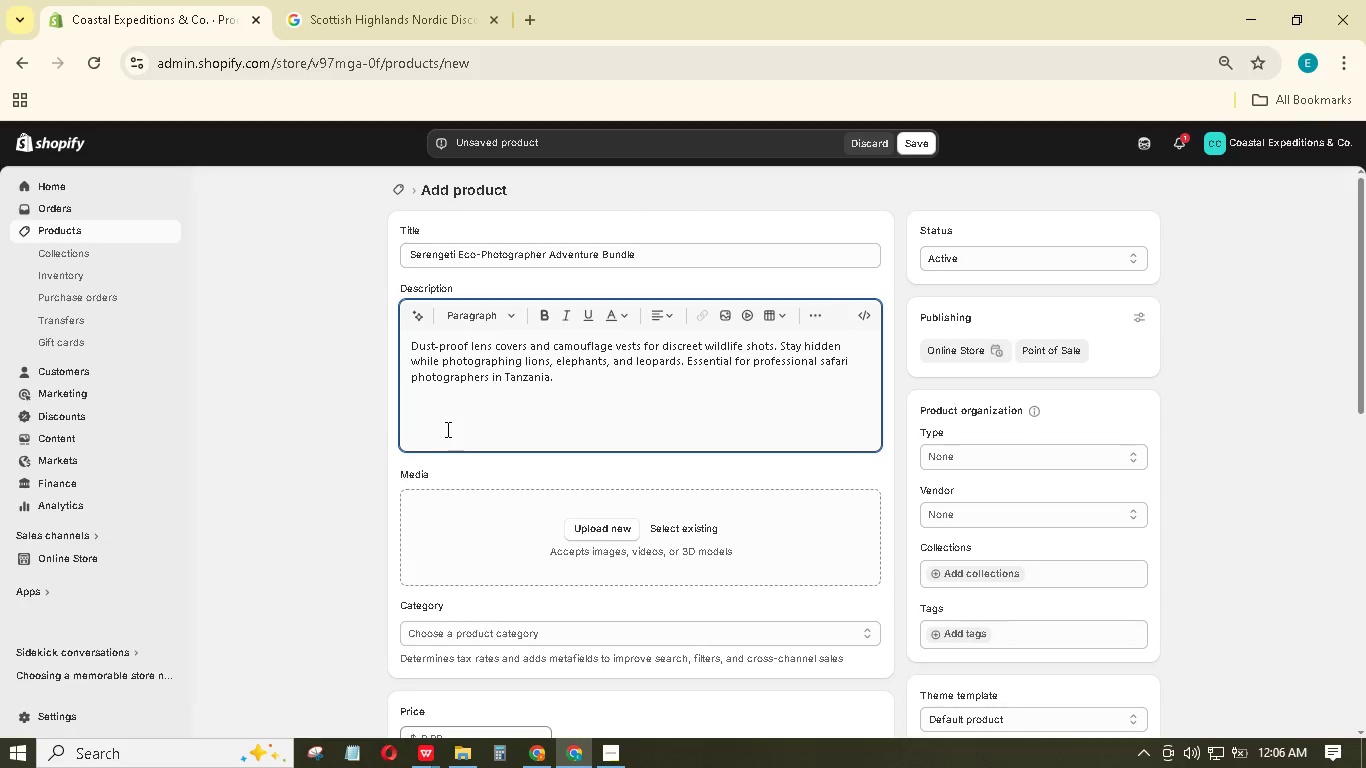 
left_click([609, 529])
 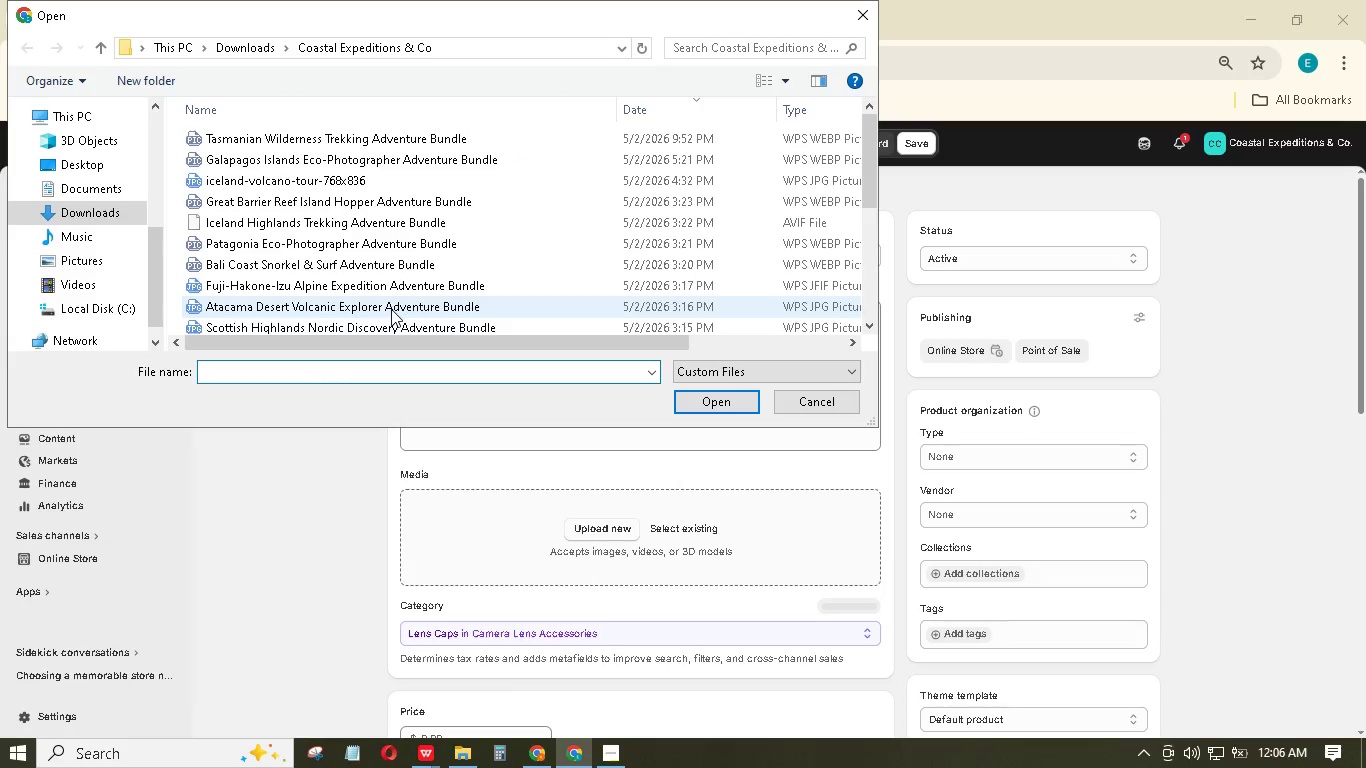 
wait(5.22)
 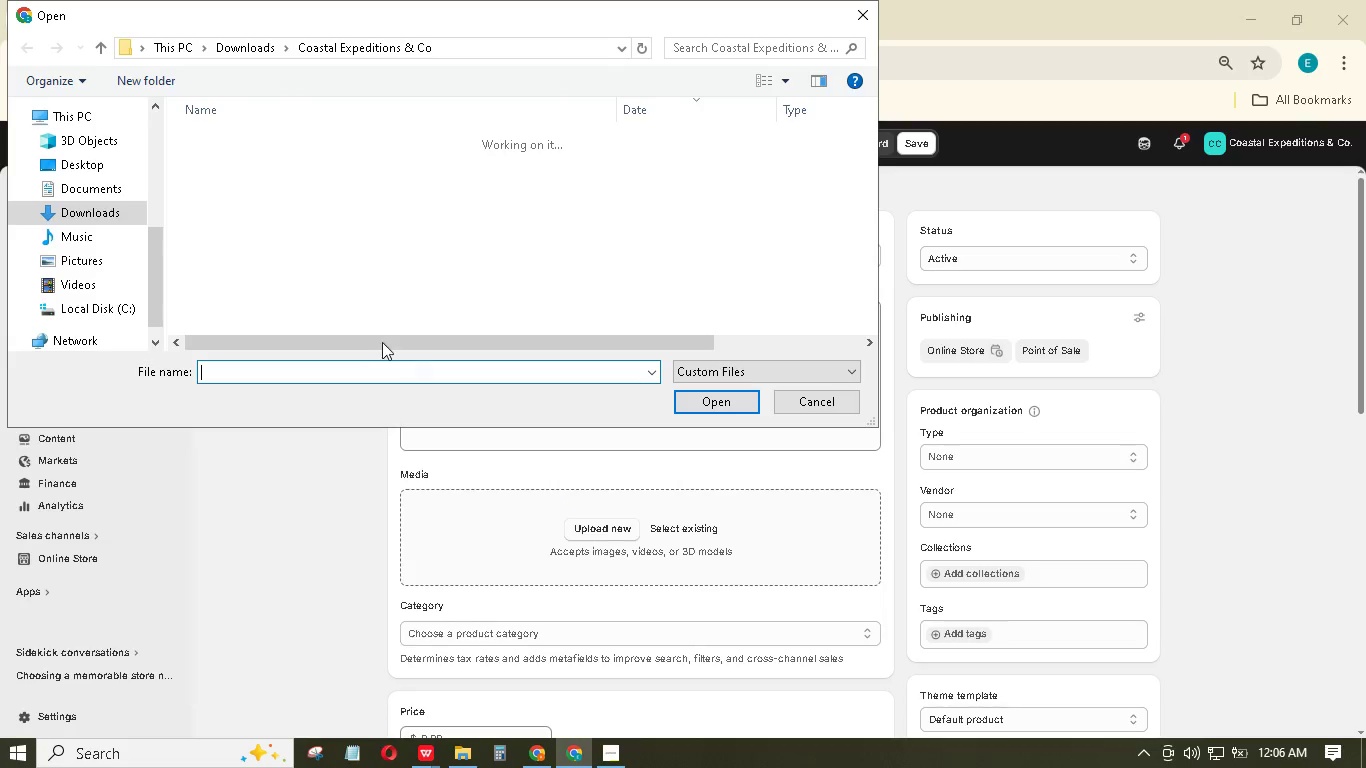 
scroll: coordinate [393, 307], scroll_direction: down, amount: 6.0
 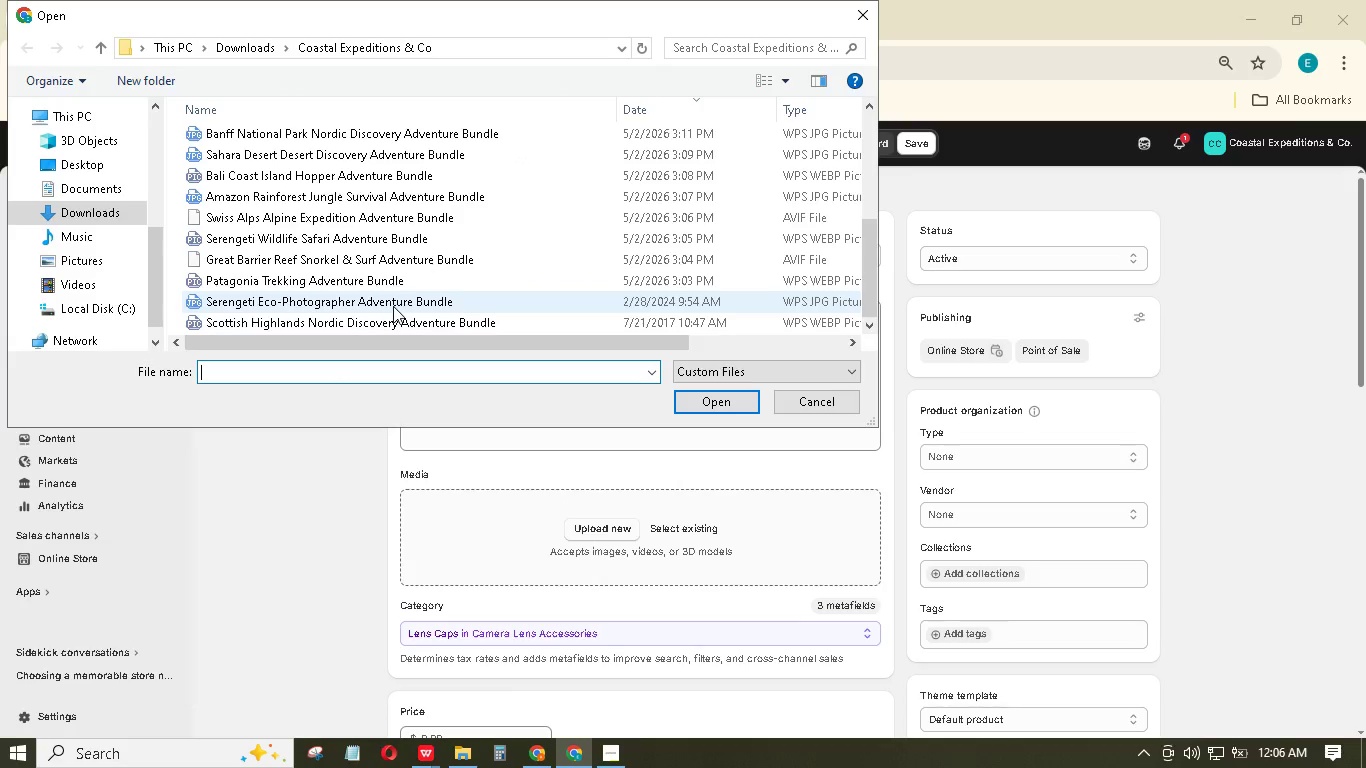 
left_click([394, 305])
 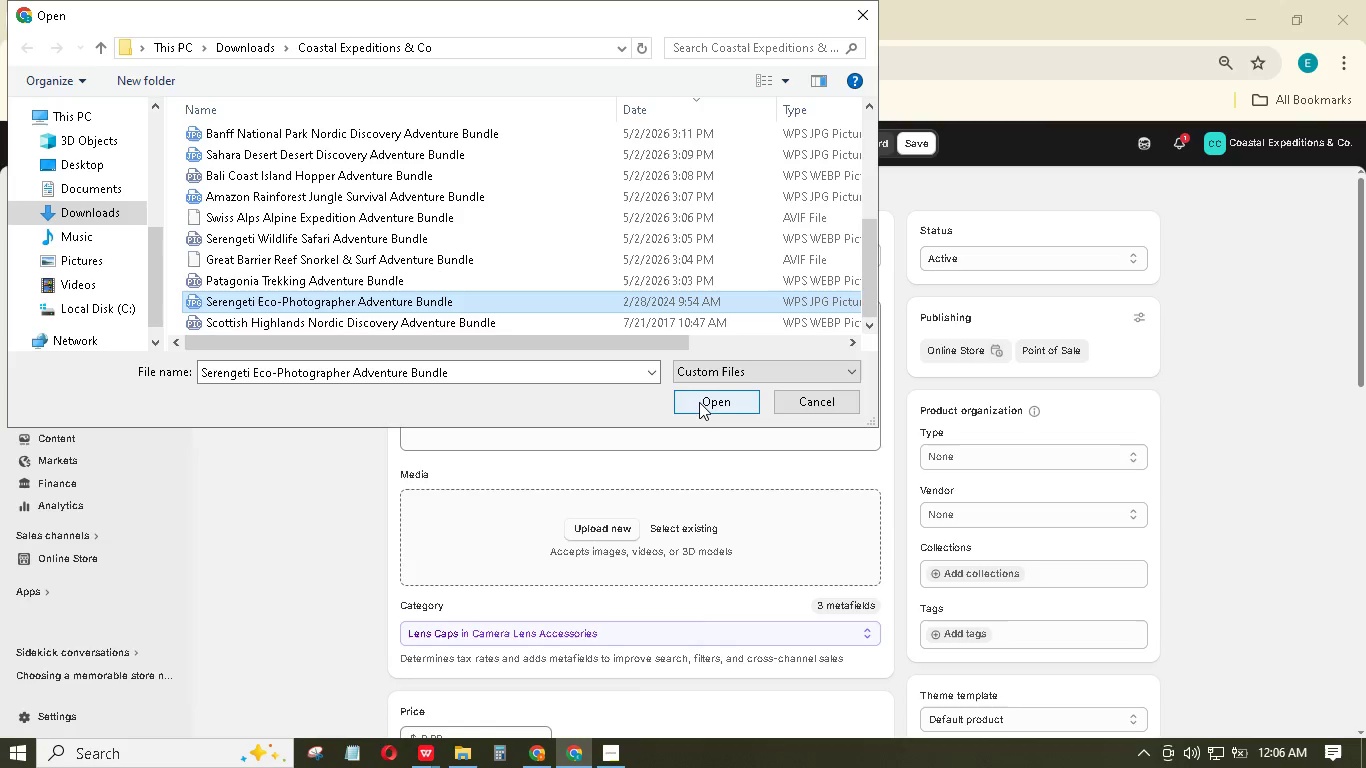 
left_click([699, 402])
 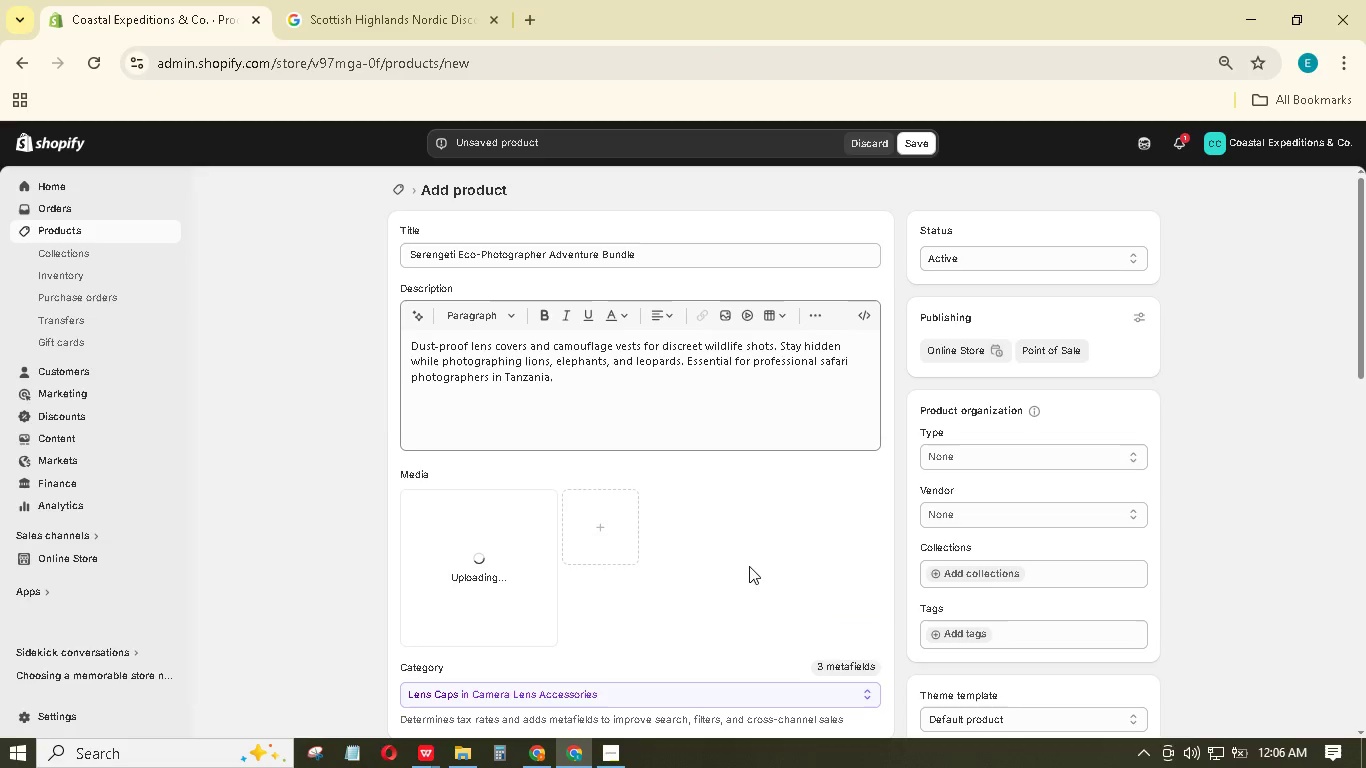 
scroll: coordinate [904, 617], scroll_direction: down, amount: 1.0
 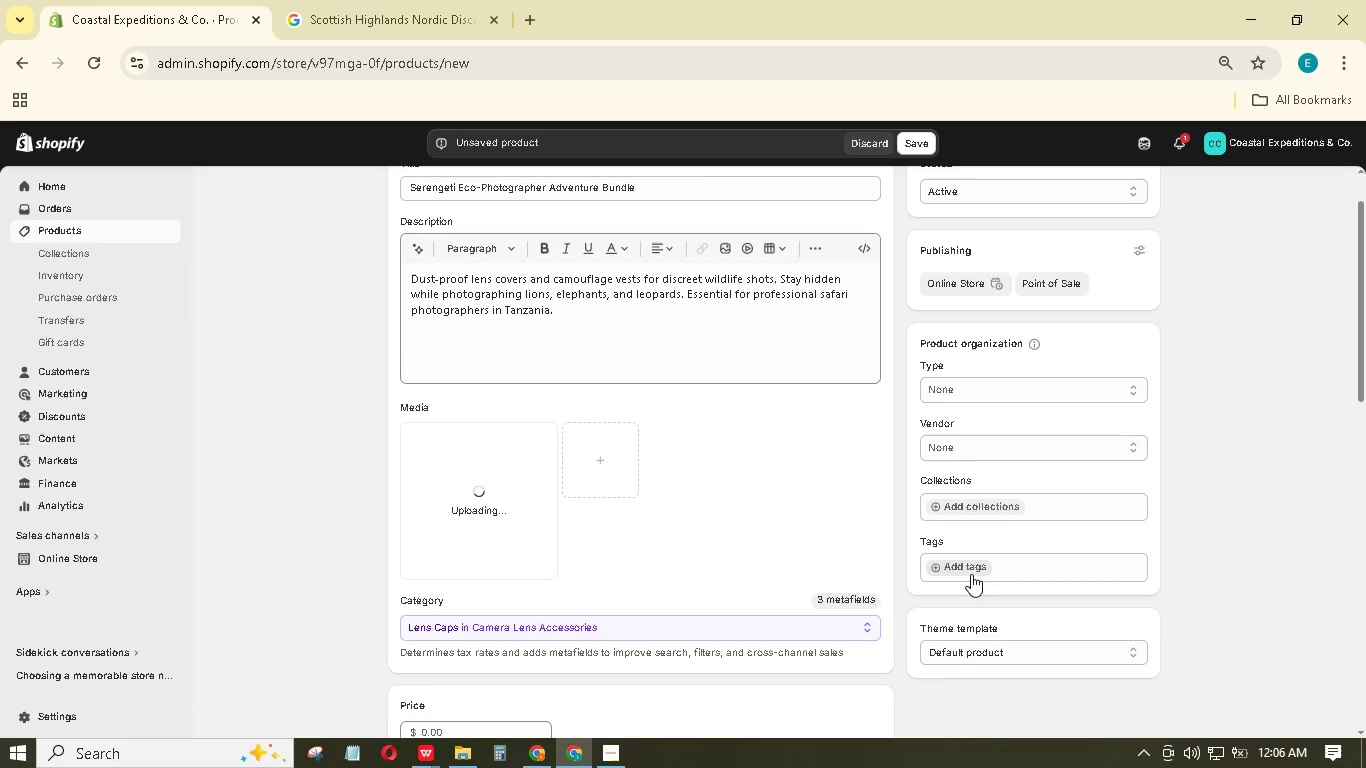 
left_click([971, 572])
 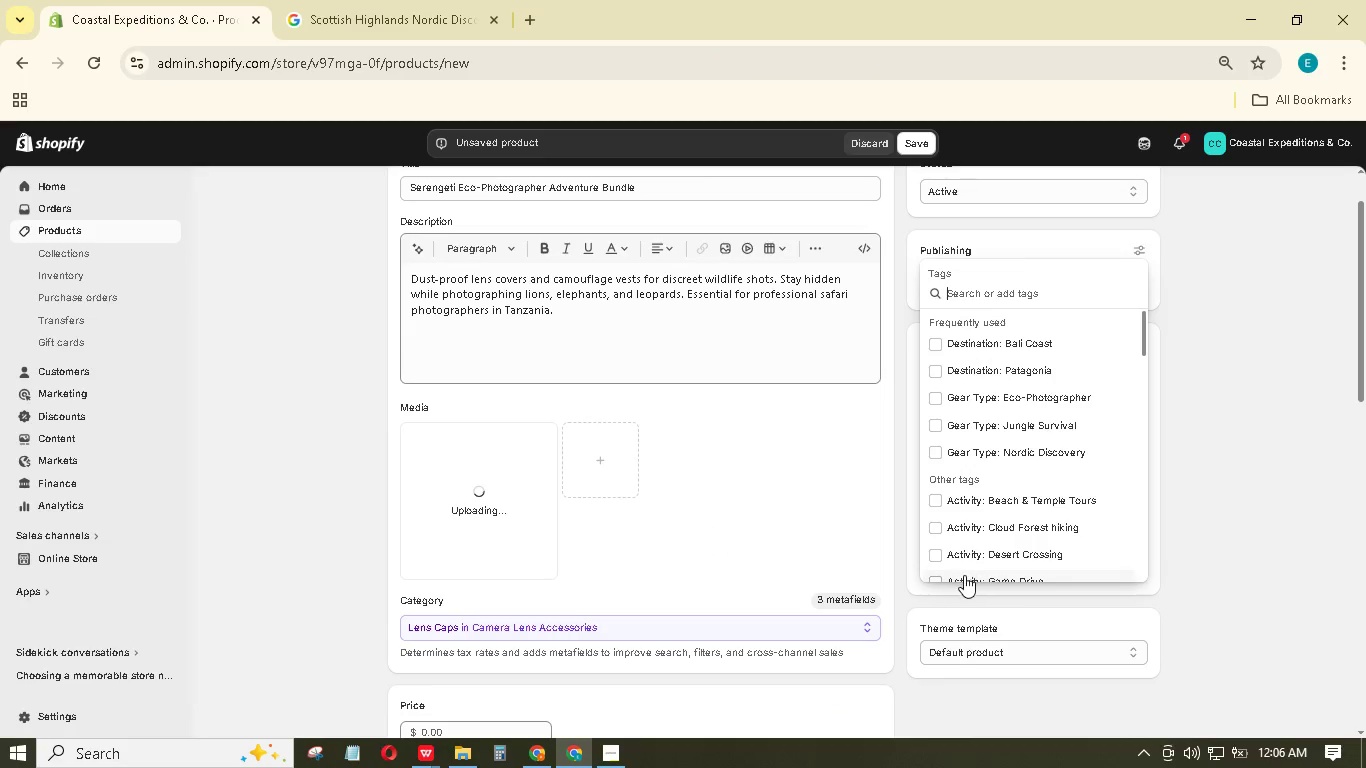 
type(Destintion: Serengeti)
 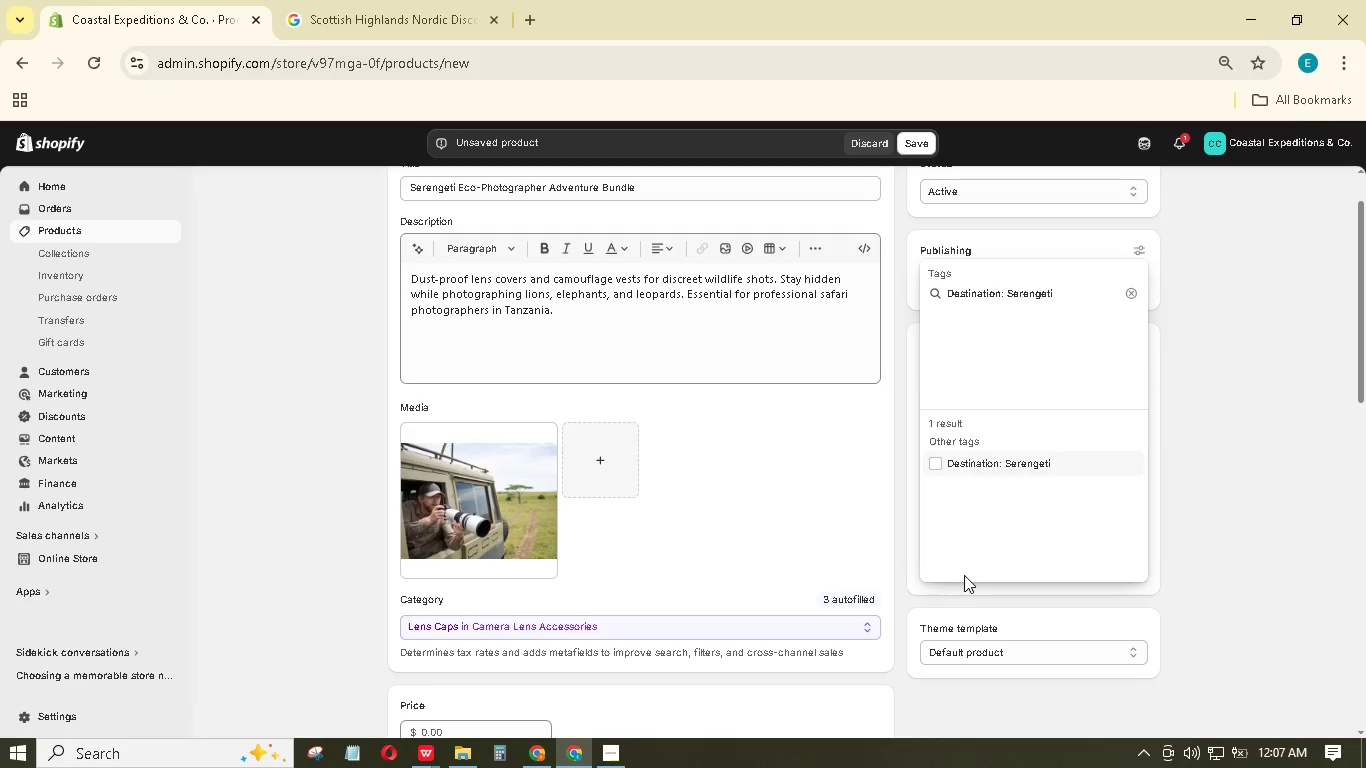 
hold_key(key=A, duration=0.33)
 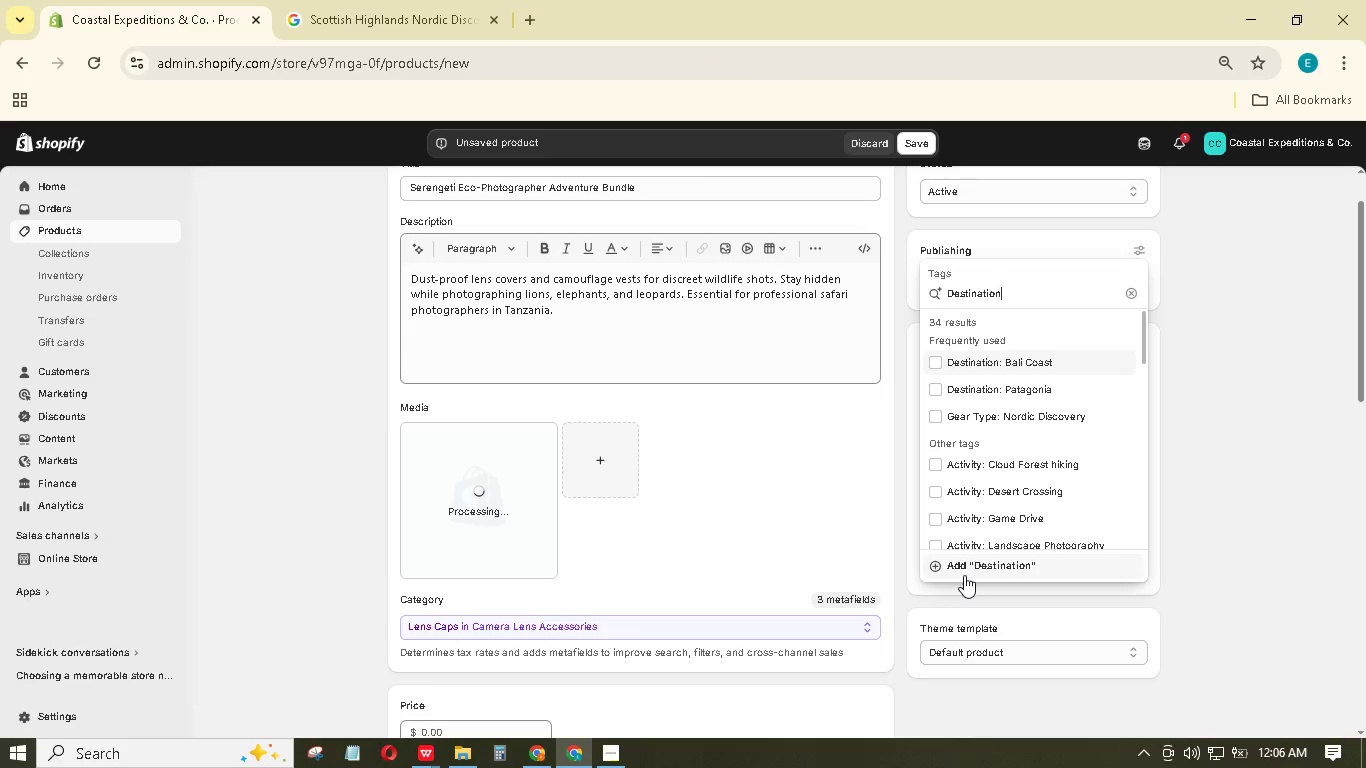 
key(Enter)
 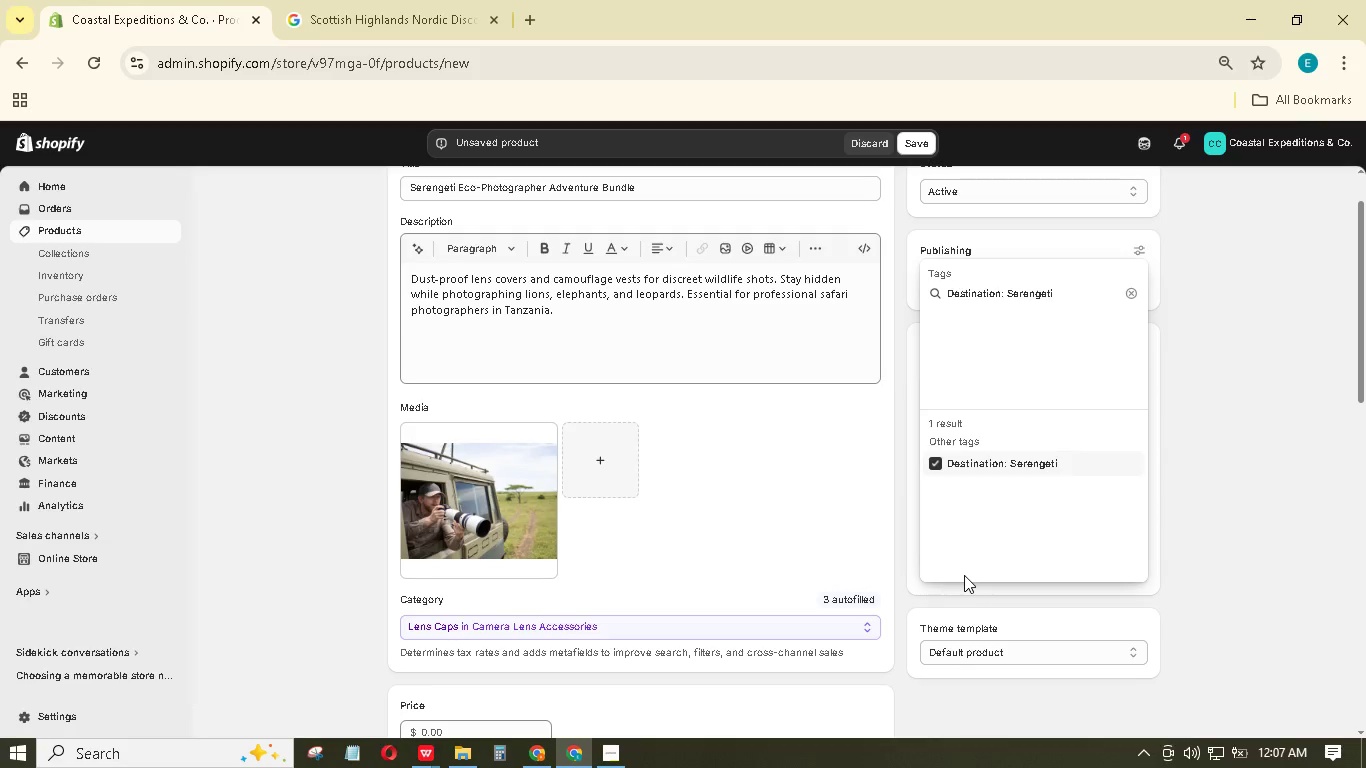 
hold_key(key=Backspace, duration=1.41)
 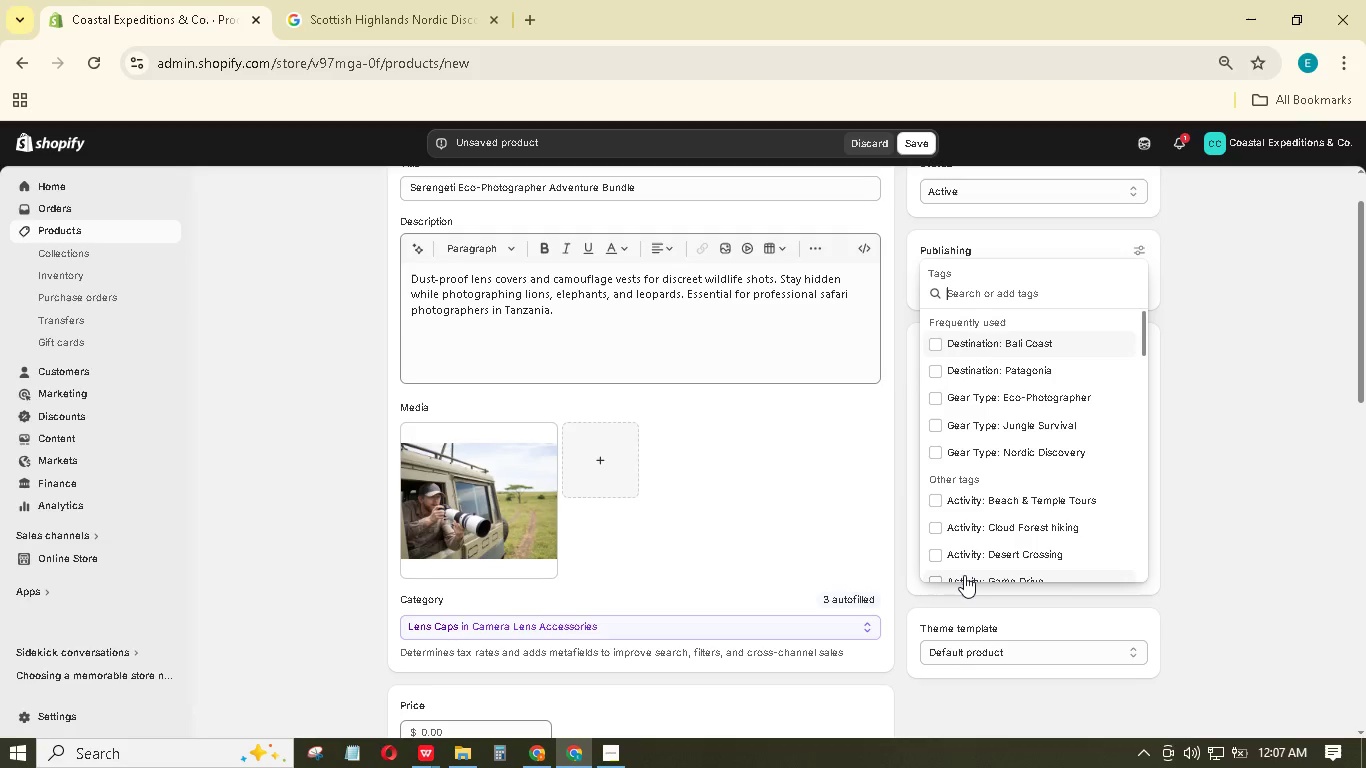 
type(Eci)
key(Backspace)
type(o)
 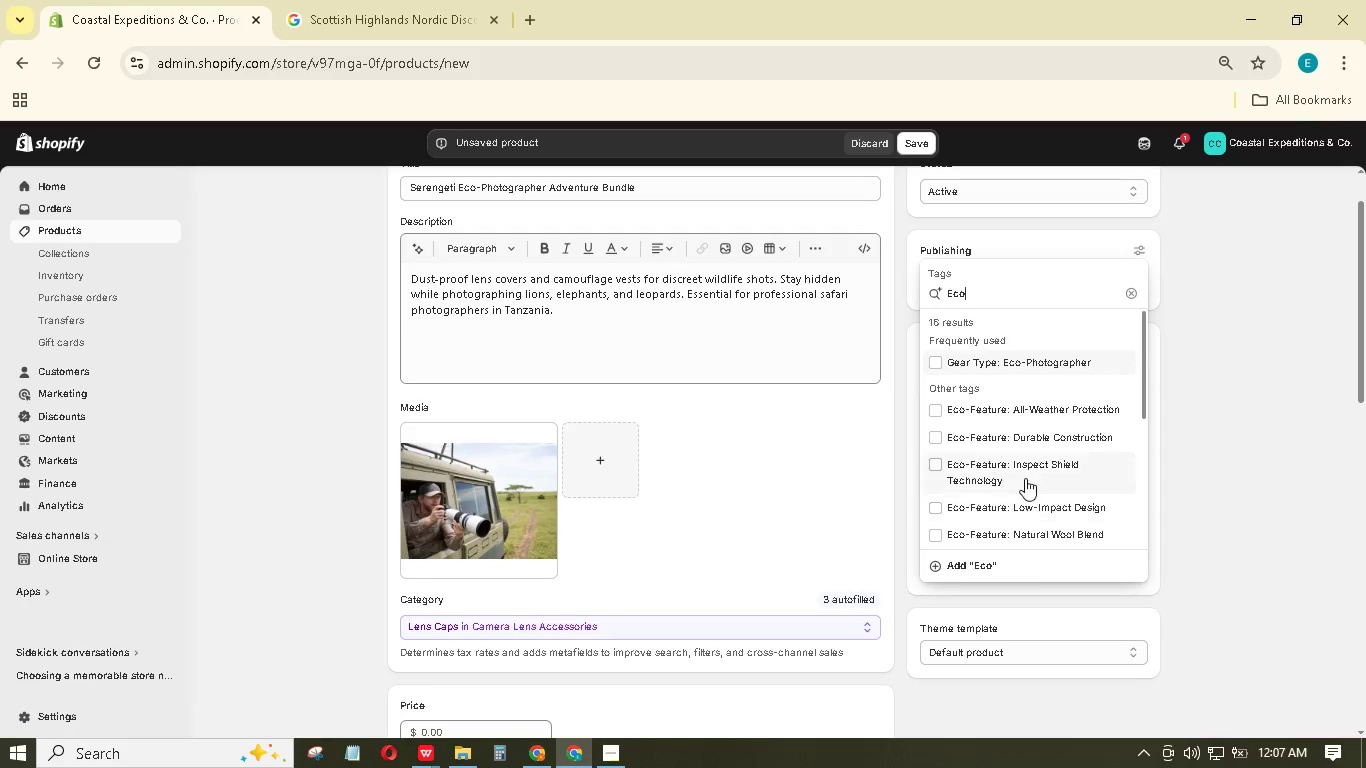 
wait(7.05)
 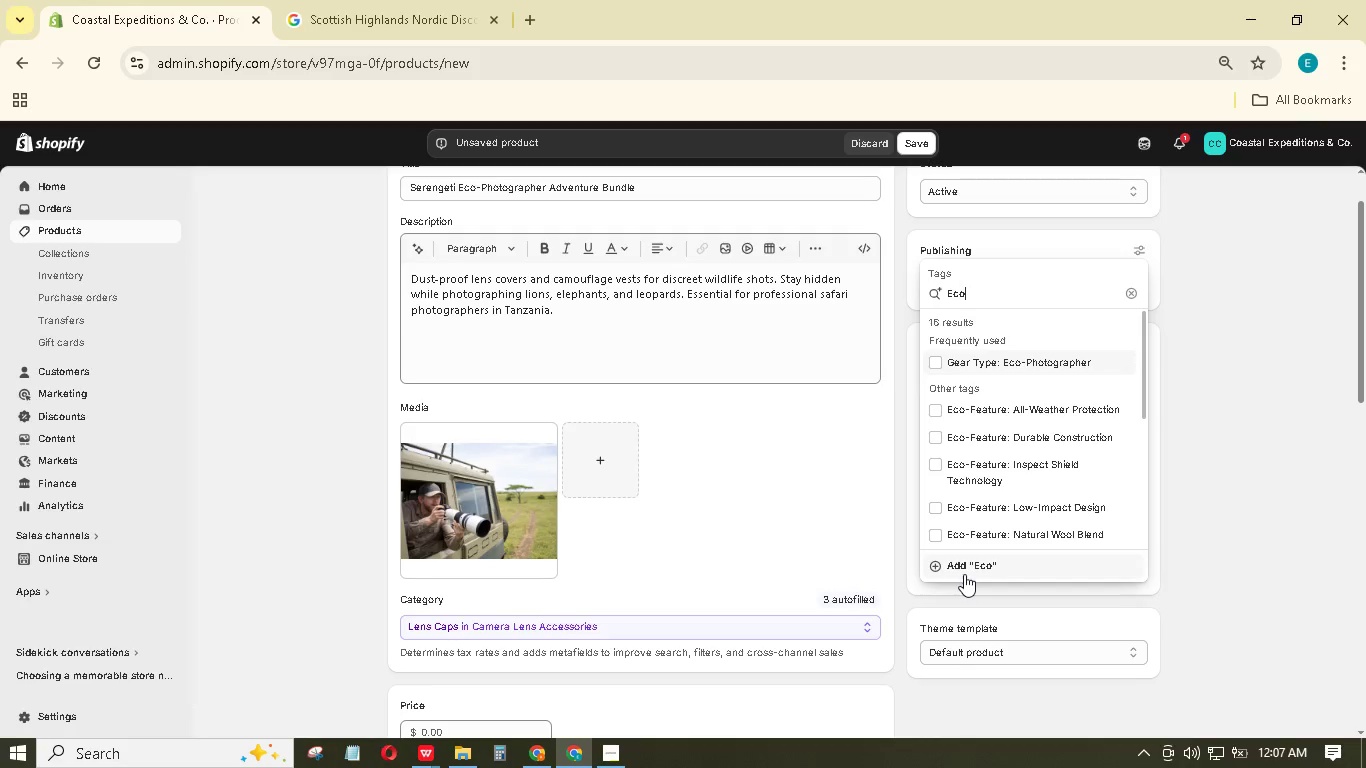 
left_click([1077, 338])
 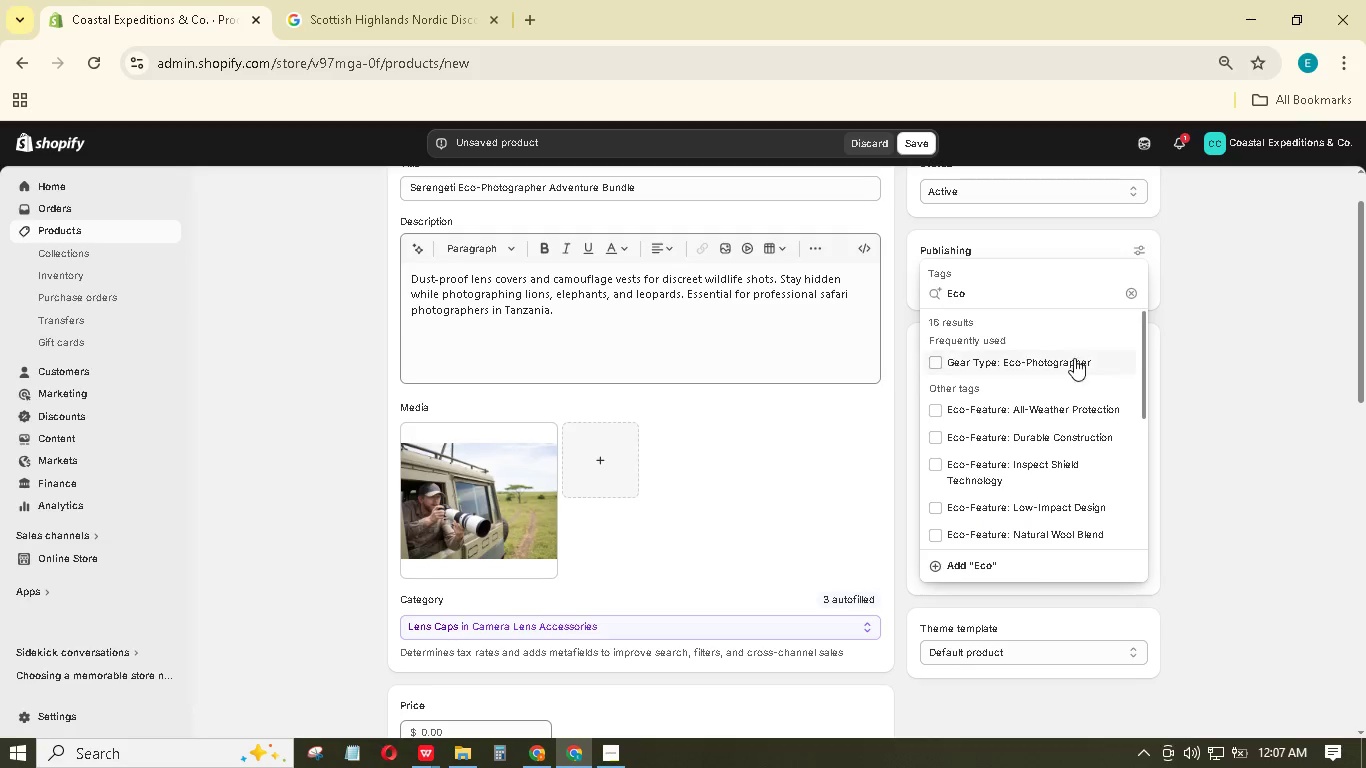 
left_click([1068, 364])
 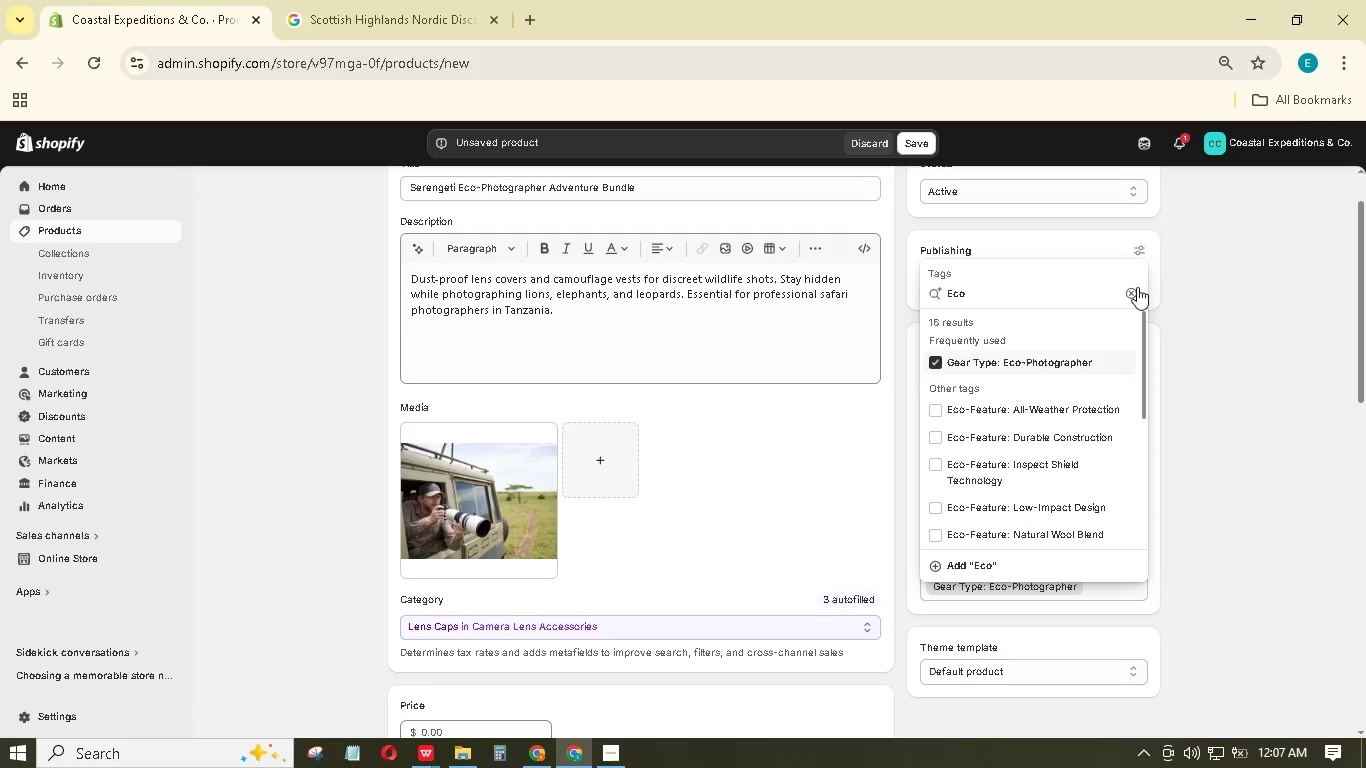 
left_click([1132, 288])
 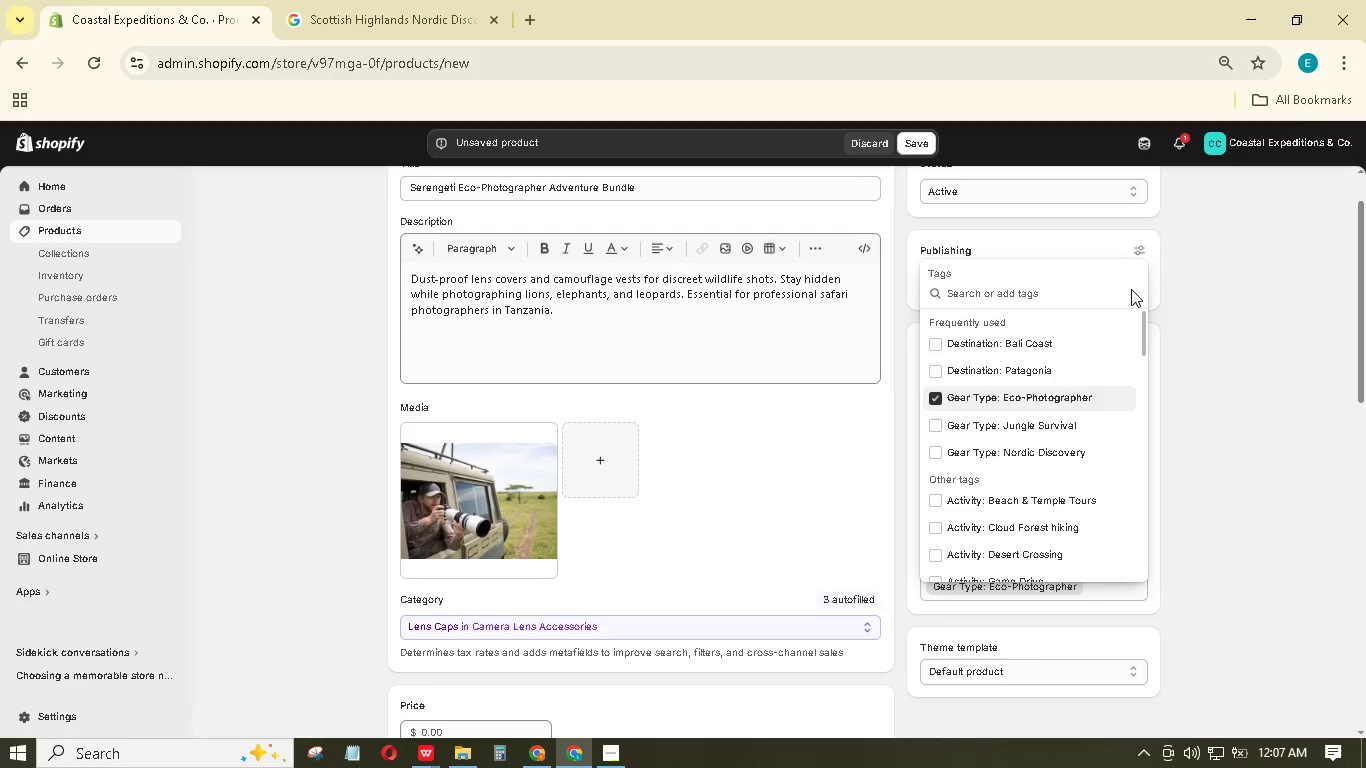 
type(Activity: Wil)
 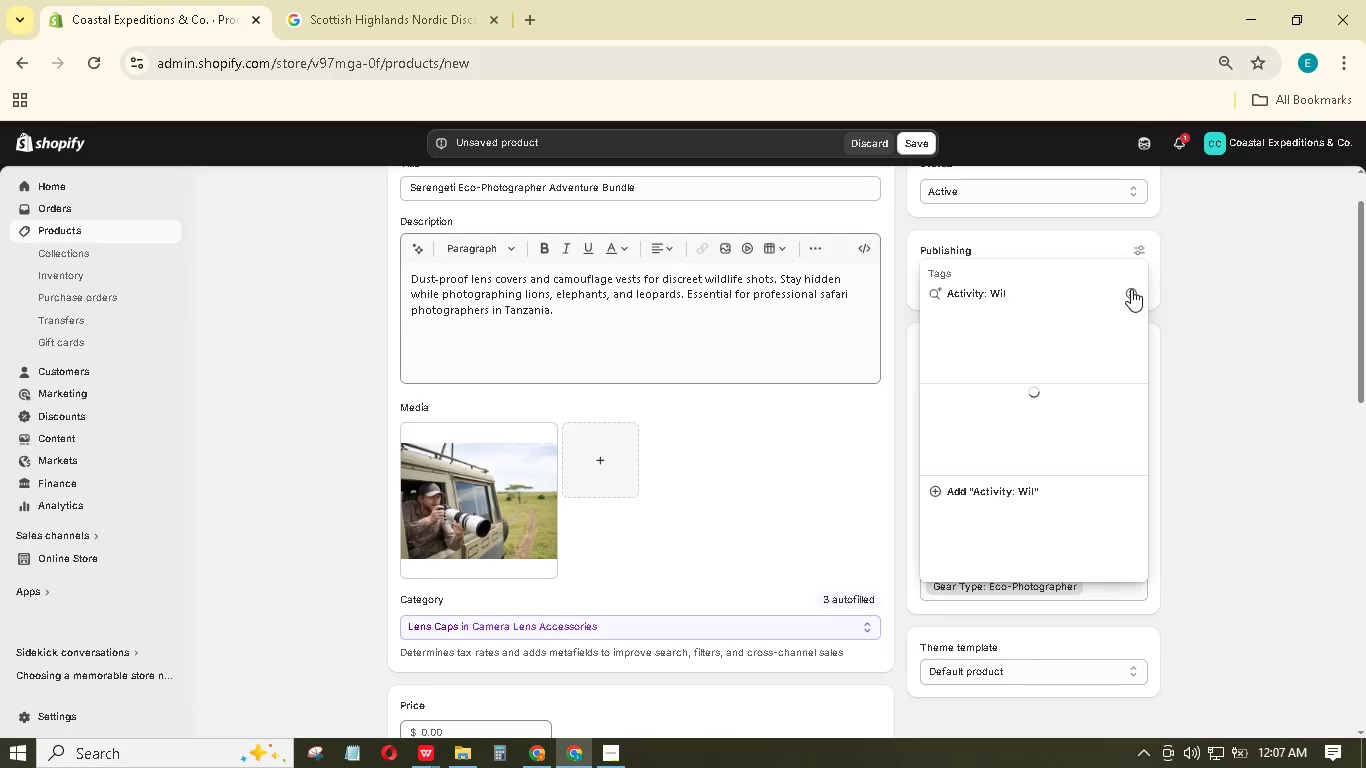 
key(Enter)
 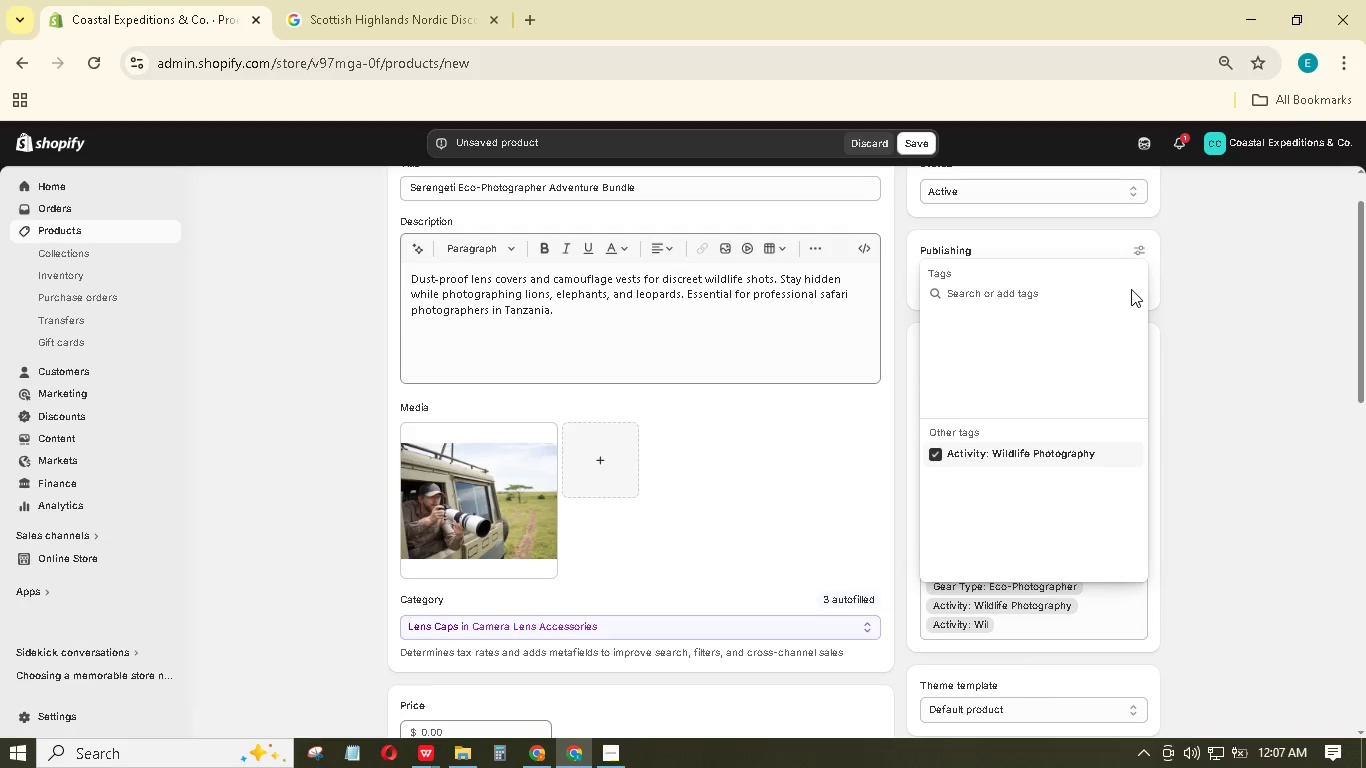 
hold_key(key=Backspace, duration=1.5)
 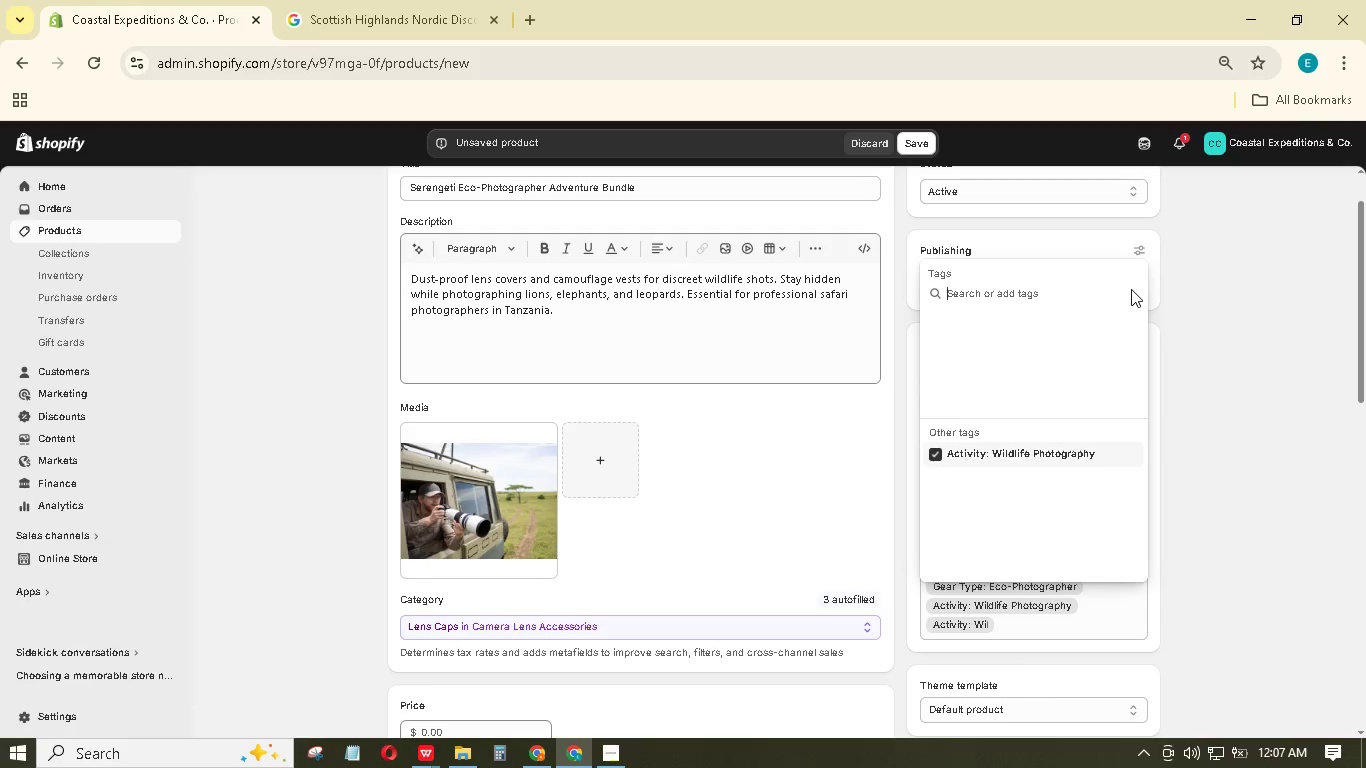 
hold_key(key=Backspace, duration=0.47)
 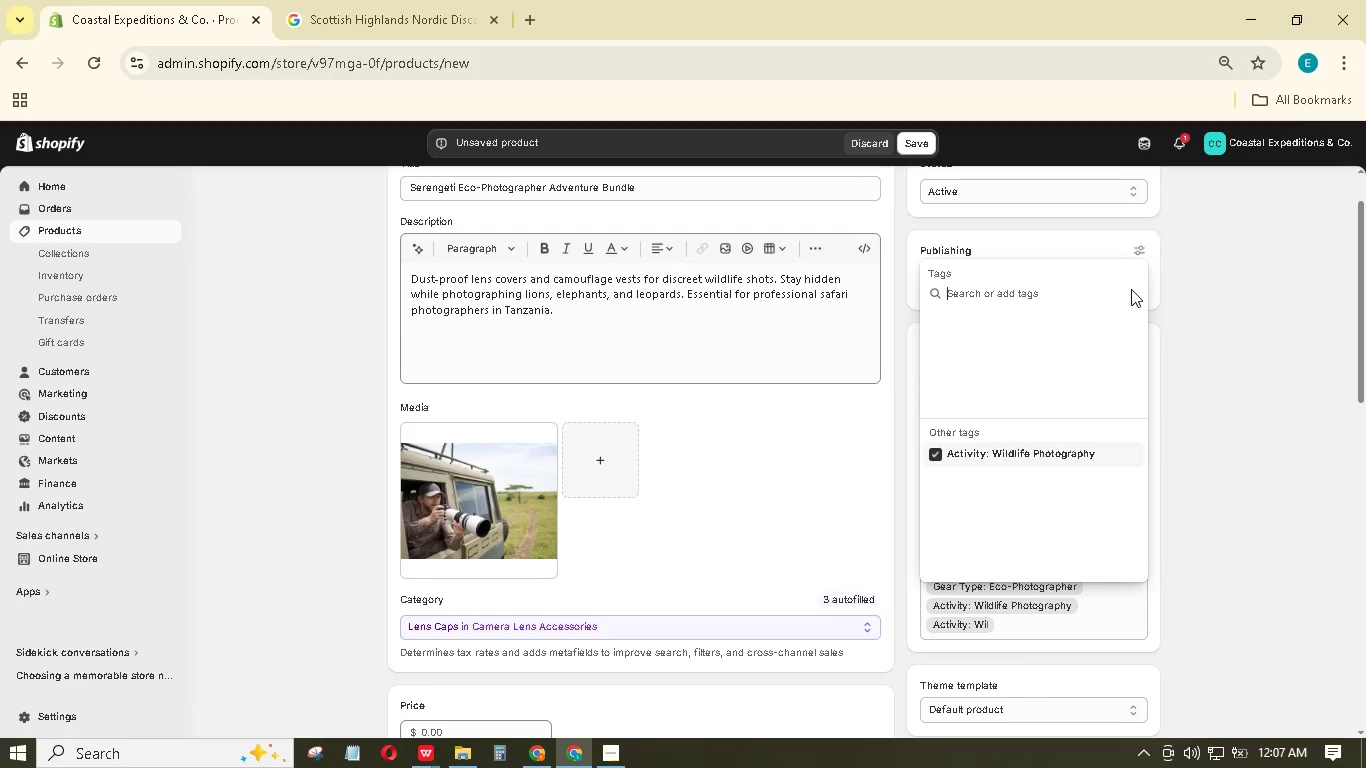 
type(Dut Protection)
 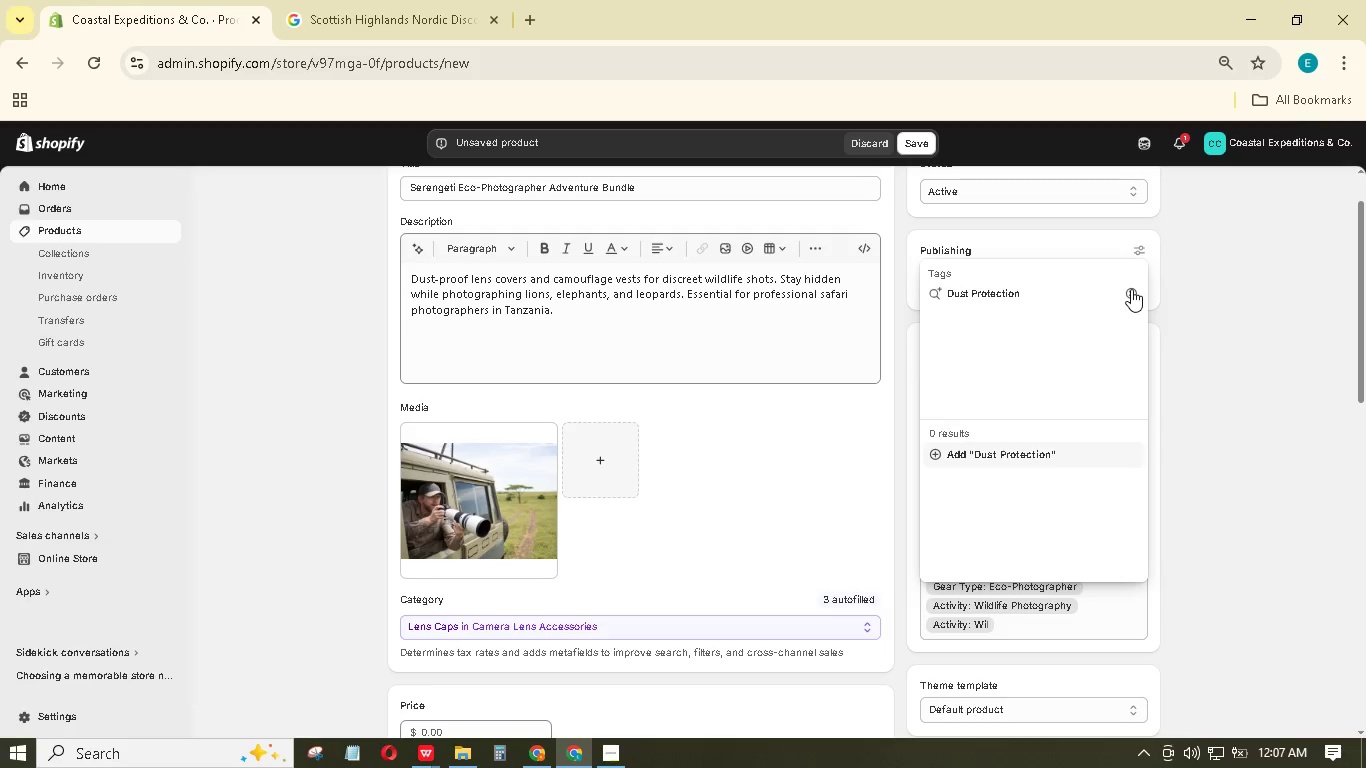 
hold_key(key=S, duration=0.34)
 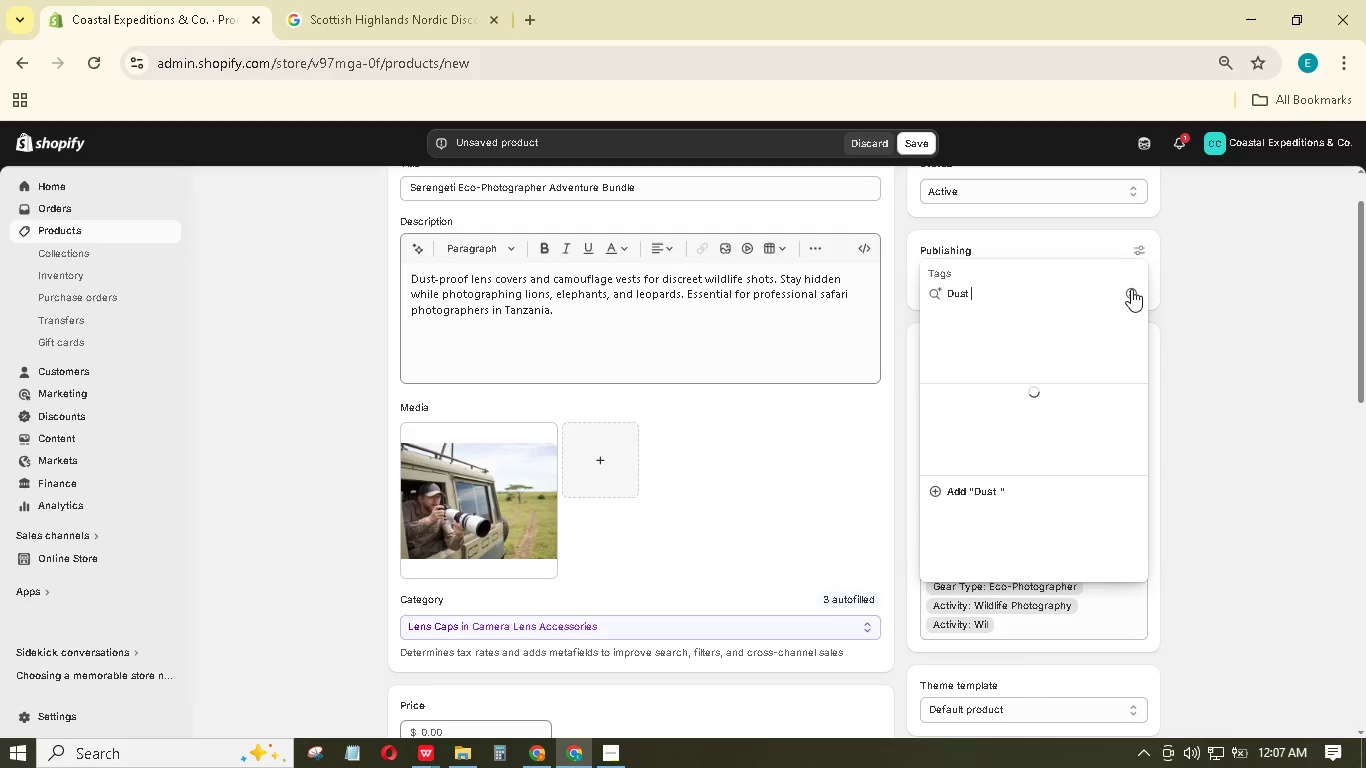 
hold_key(key=ArrowLeft, duration=1.14)
 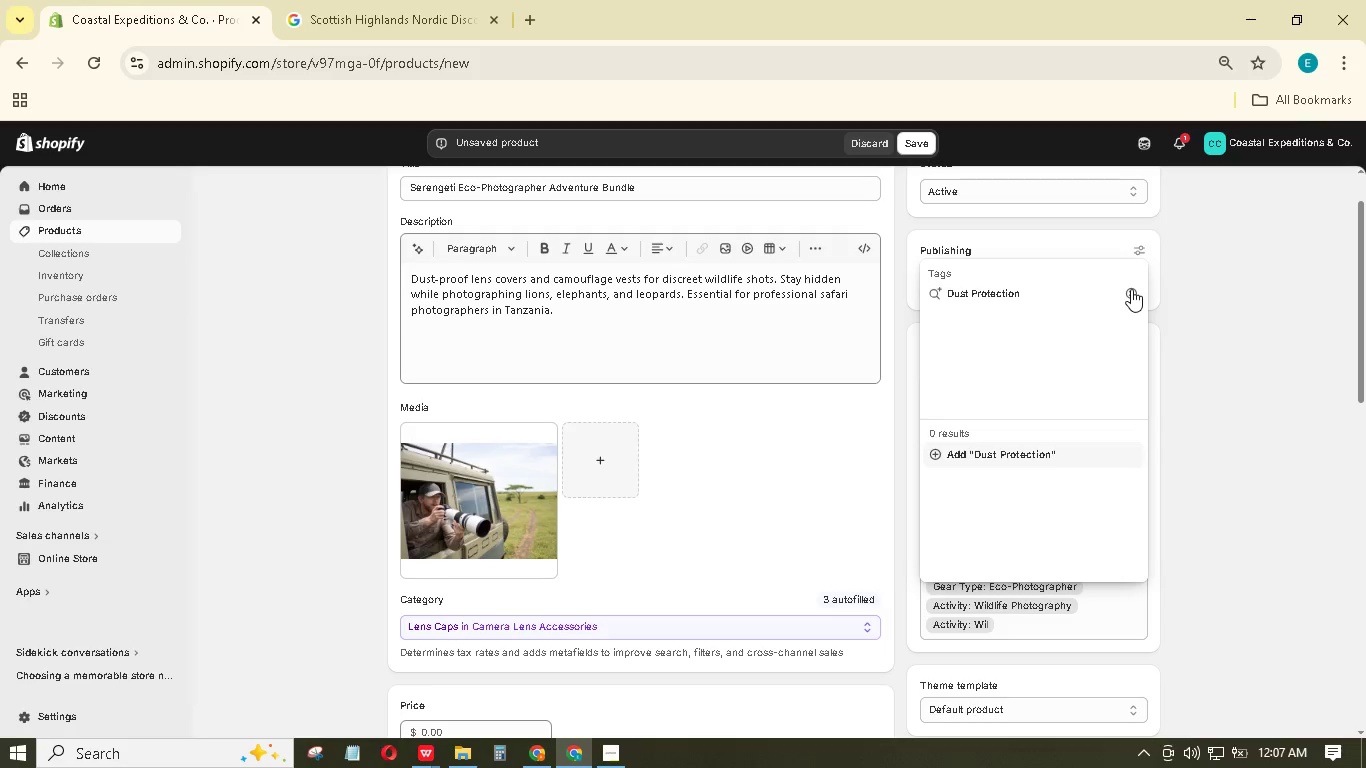 
type(Eco-Feature: )
key(NumpadEnter)
 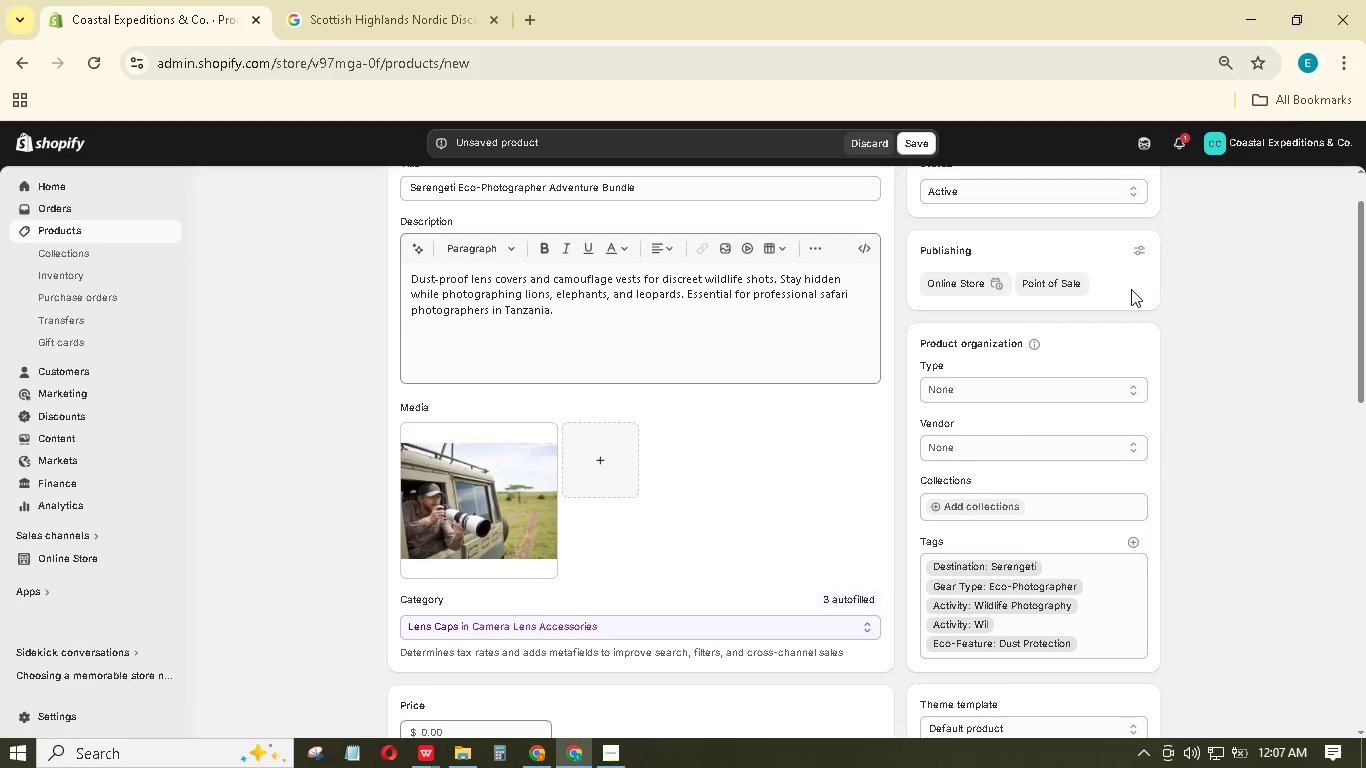 
wait(8.84)
 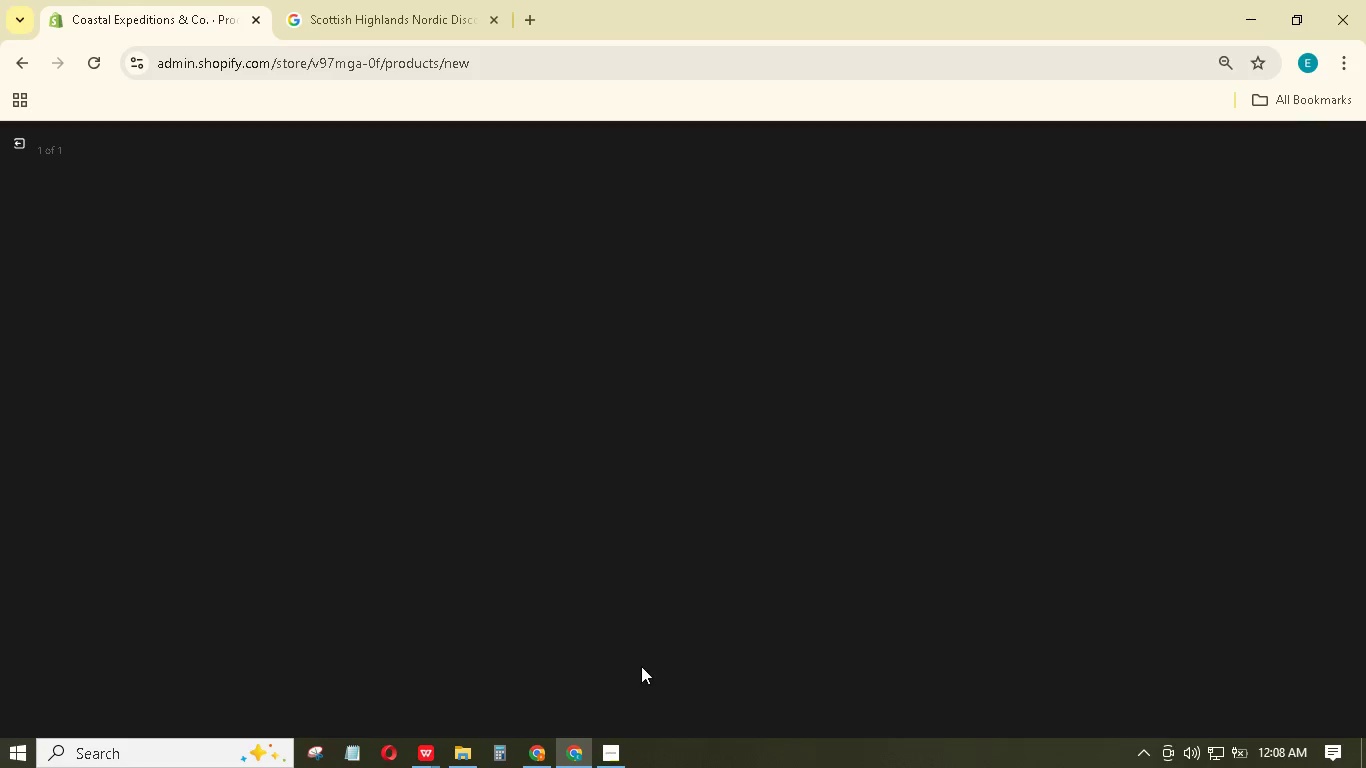 
type(A photographer sitting in a jeep and taking pictures )
 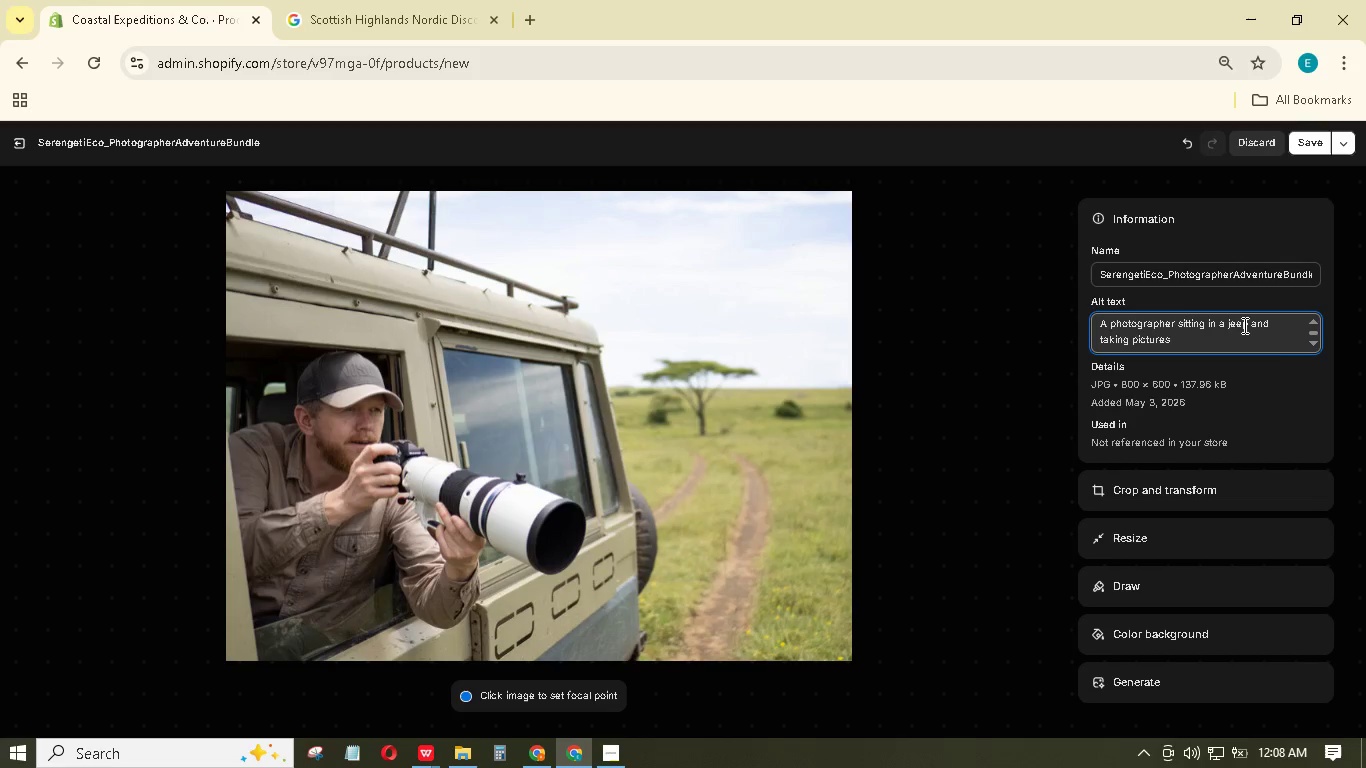 
type(with a x)
key(Backspace)
type(zoom lens dslt camera surrou)
 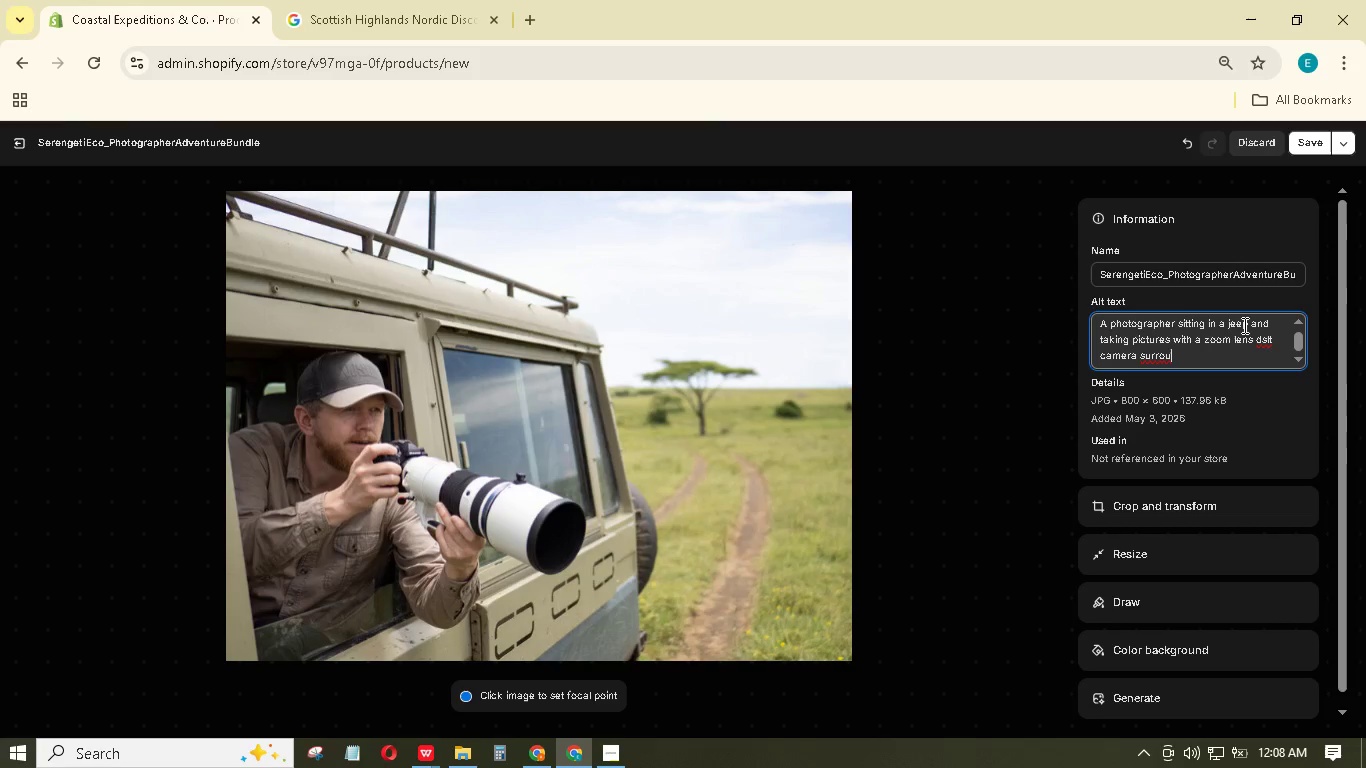 
wait(12.33)
 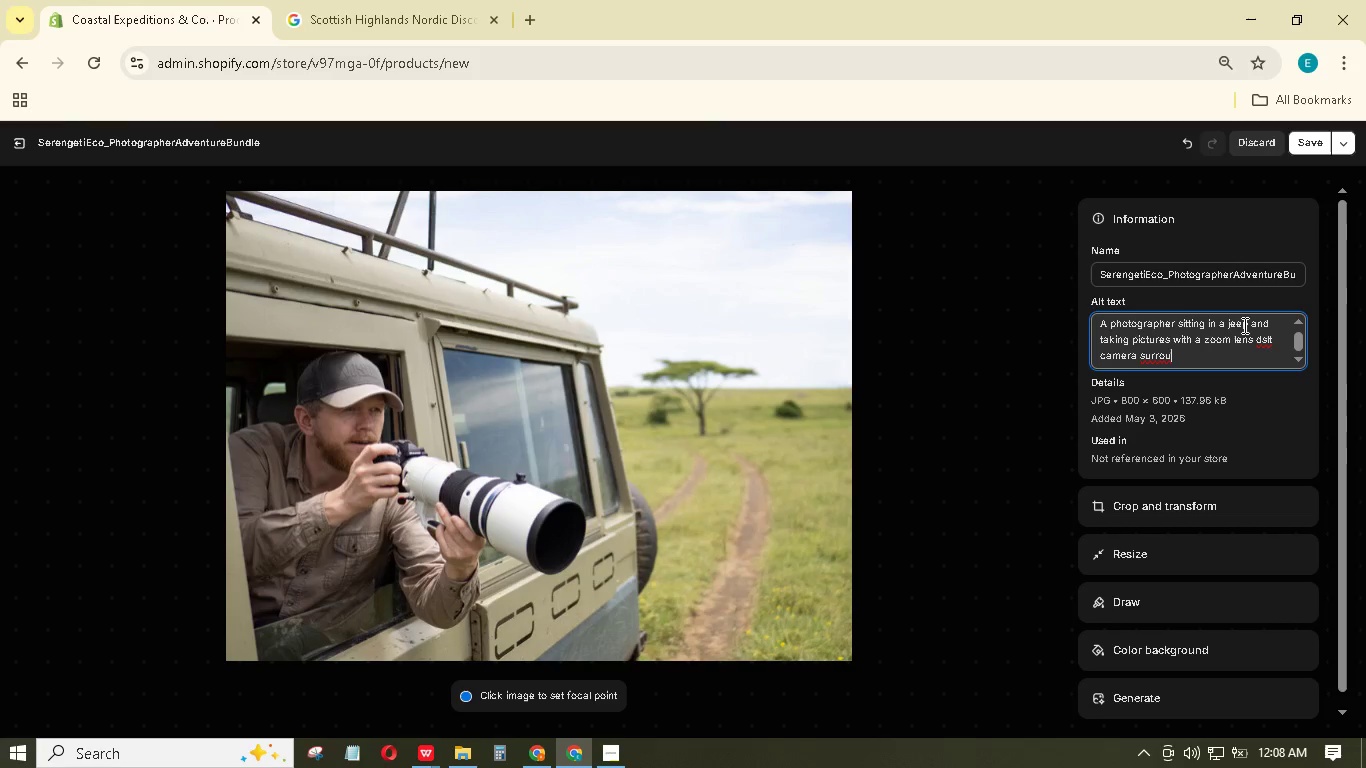 
type(nded by a safari environment.)
 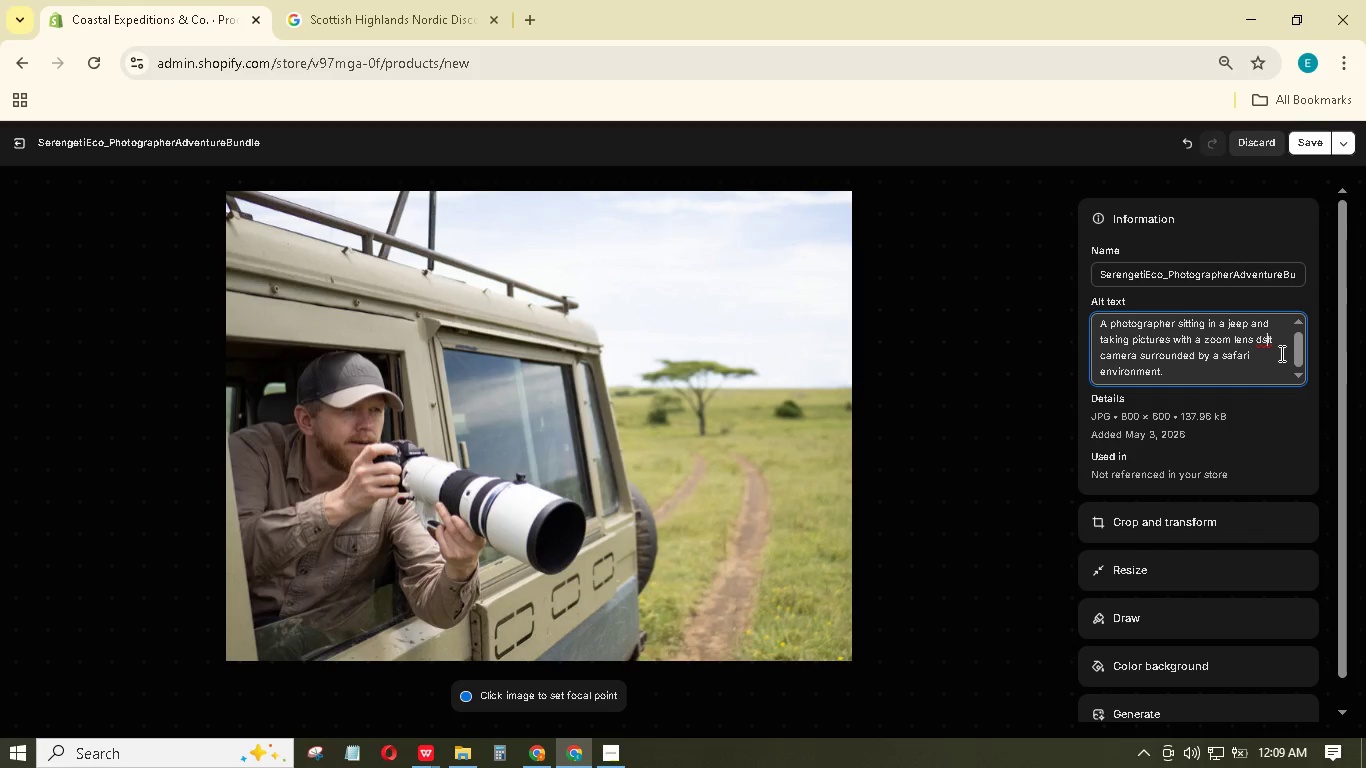 
key(ArrowRight)
 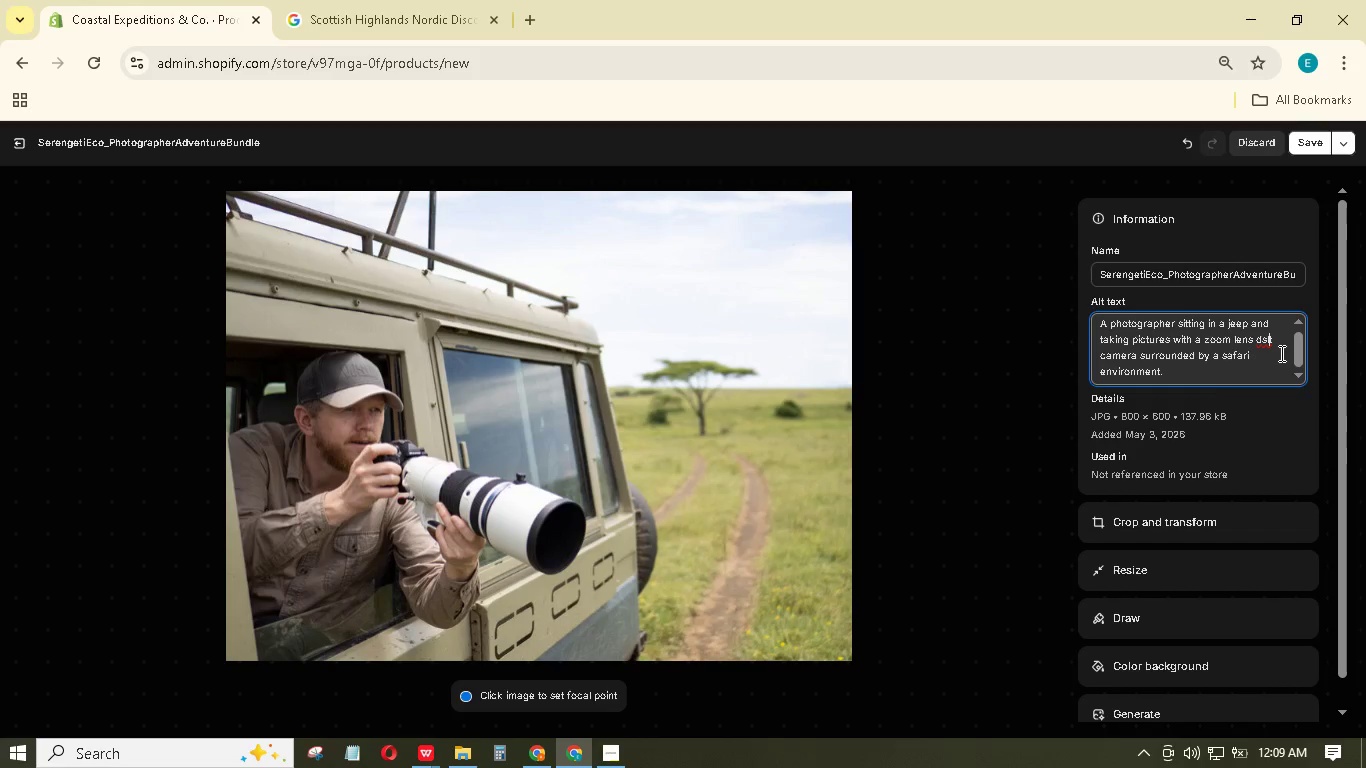 
key(ArrowRight)
 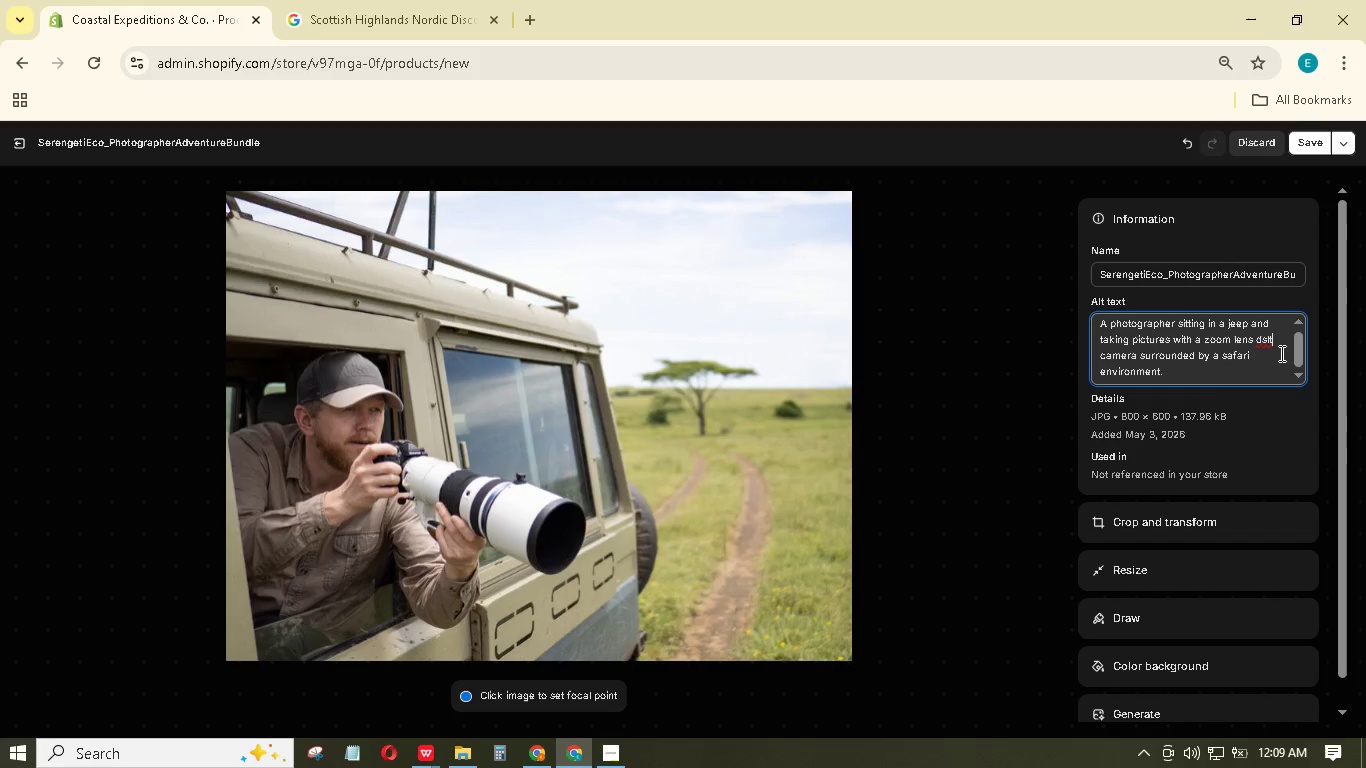 
key(Backspace)
key(Backspace)
type(lr)
 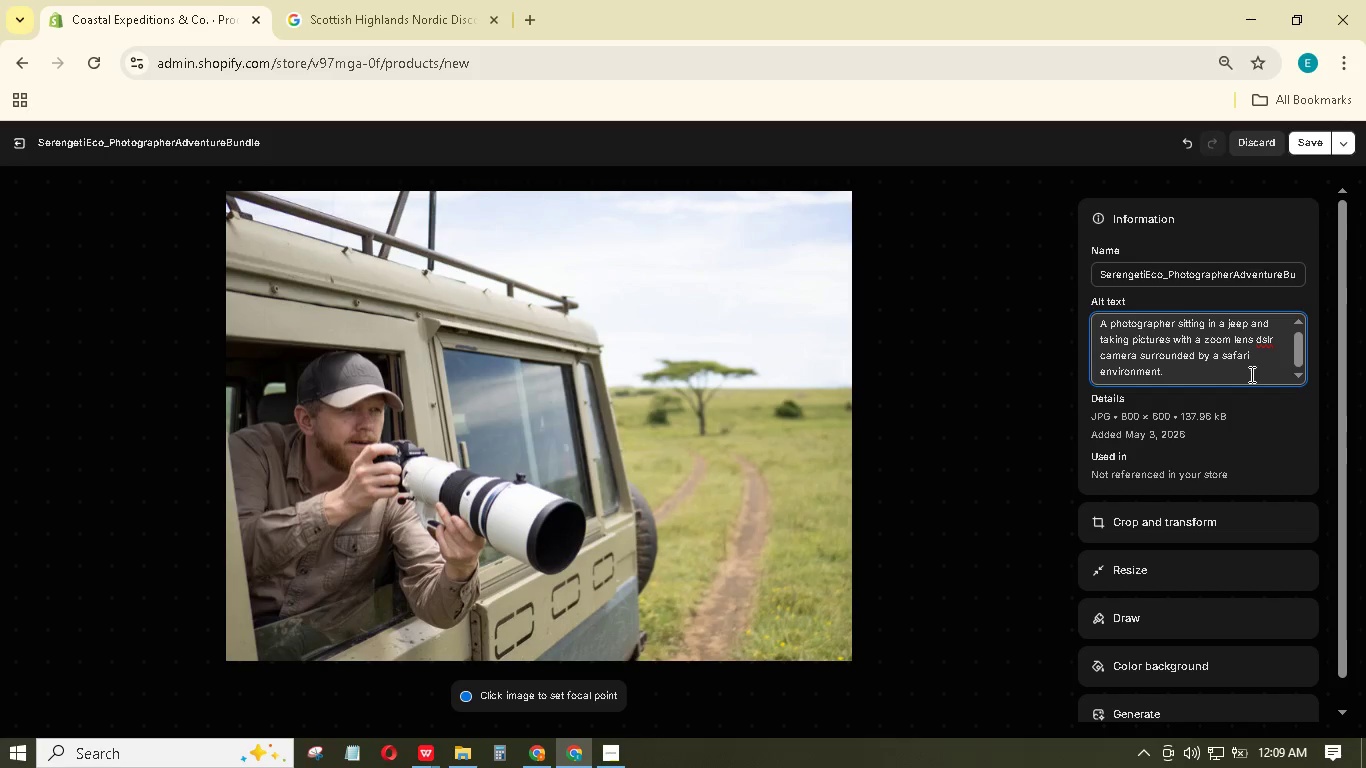 
scroll: coordinate [1250, 374], scroll_direction: up, amount: 3.0
 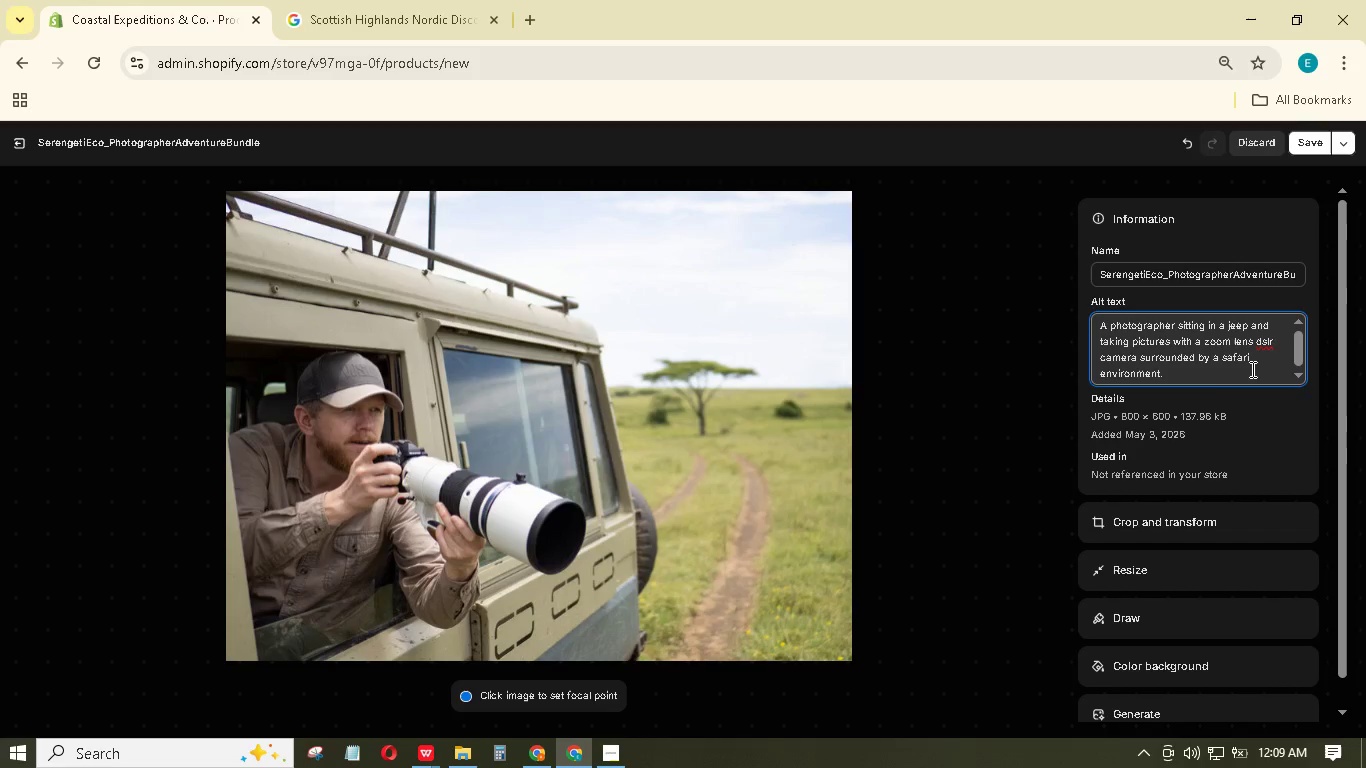 
key(Backspace)
key(Backspace)
key(Backspace)
key(Backspace)
type(DSLR)
 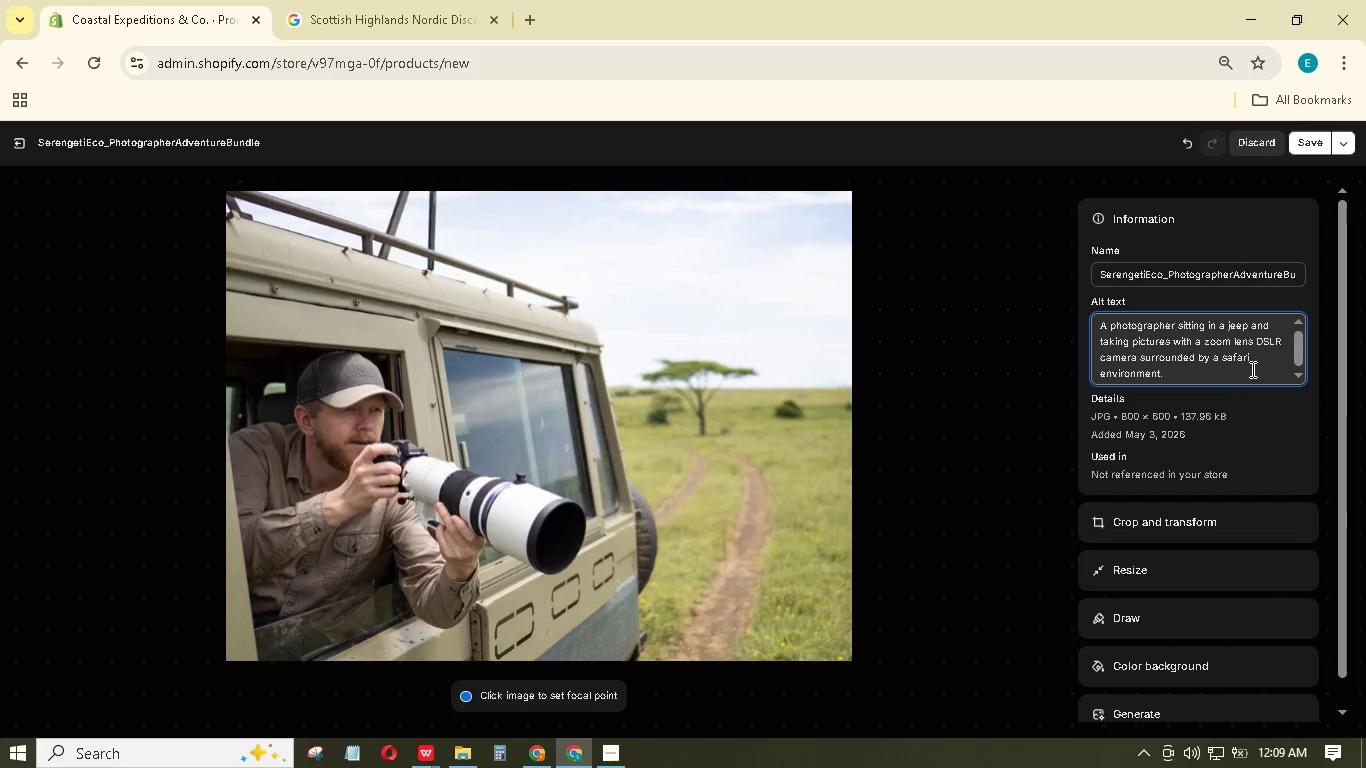 
left_click([1305, 143])
 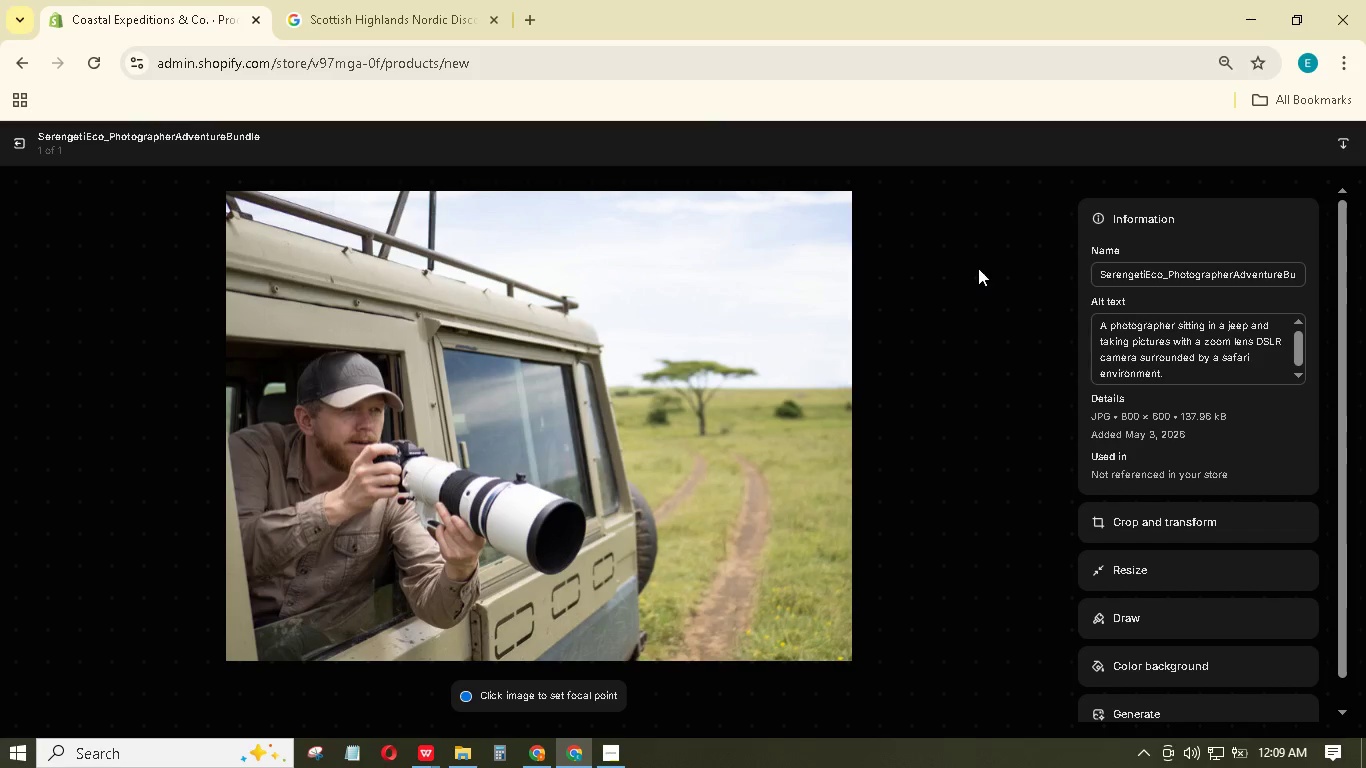 
wait(6.98)
 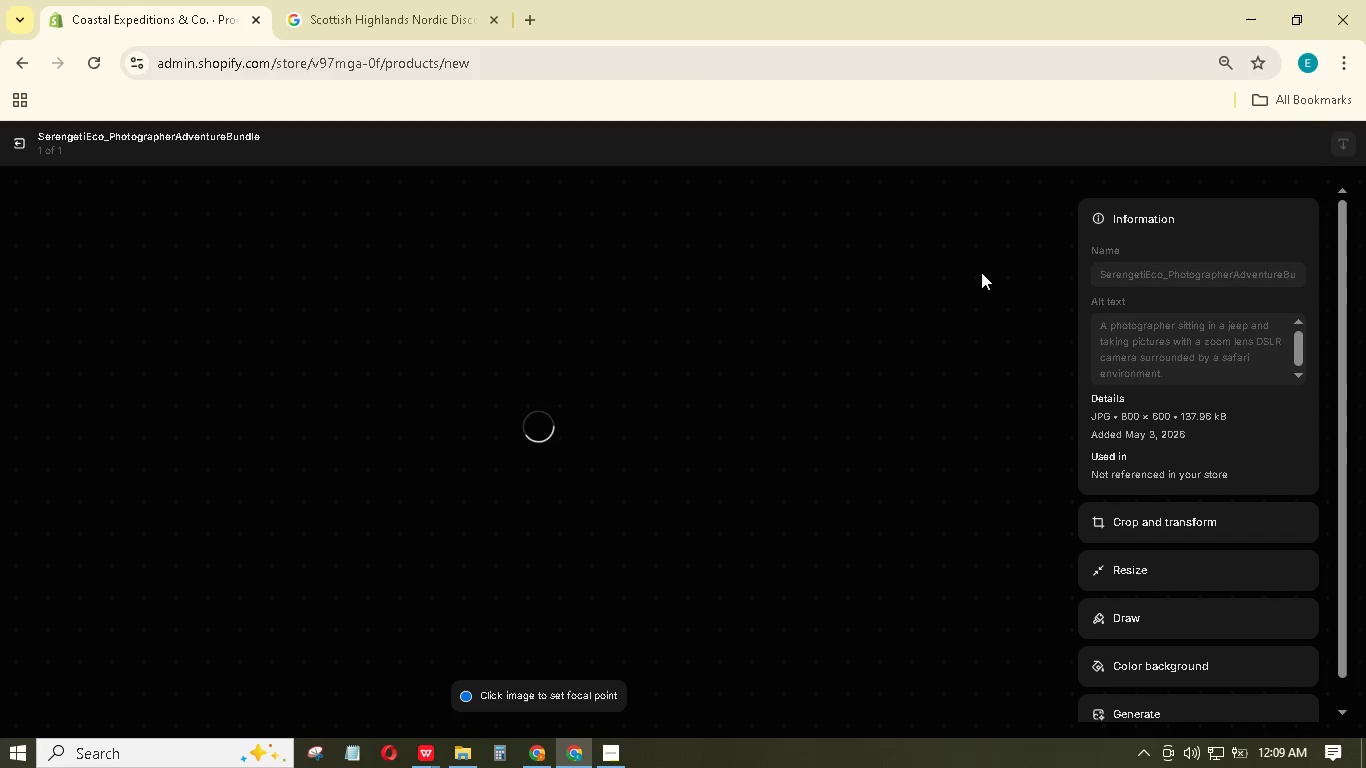 
left_click([22, 147])
 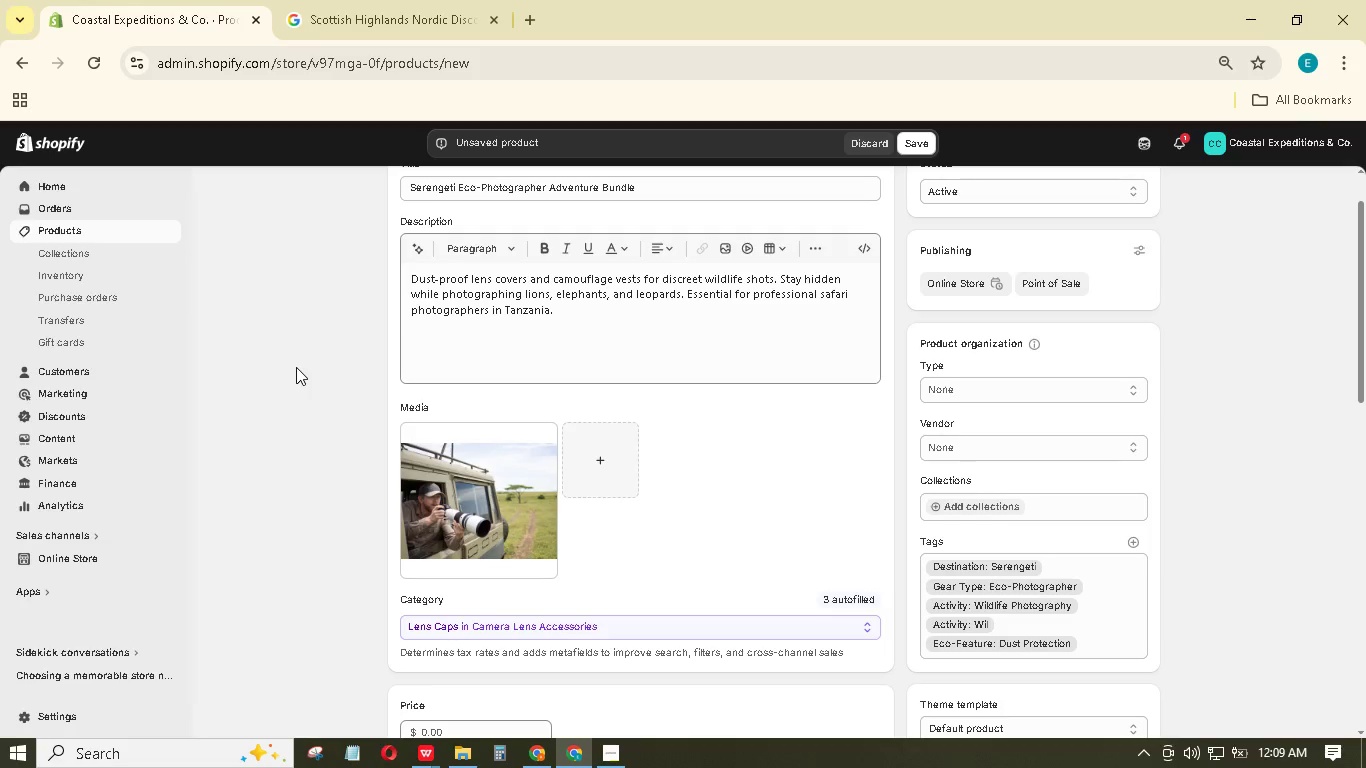 
scroll: coordinate [301, 362], scroll_direction: down, amount: 22.0
 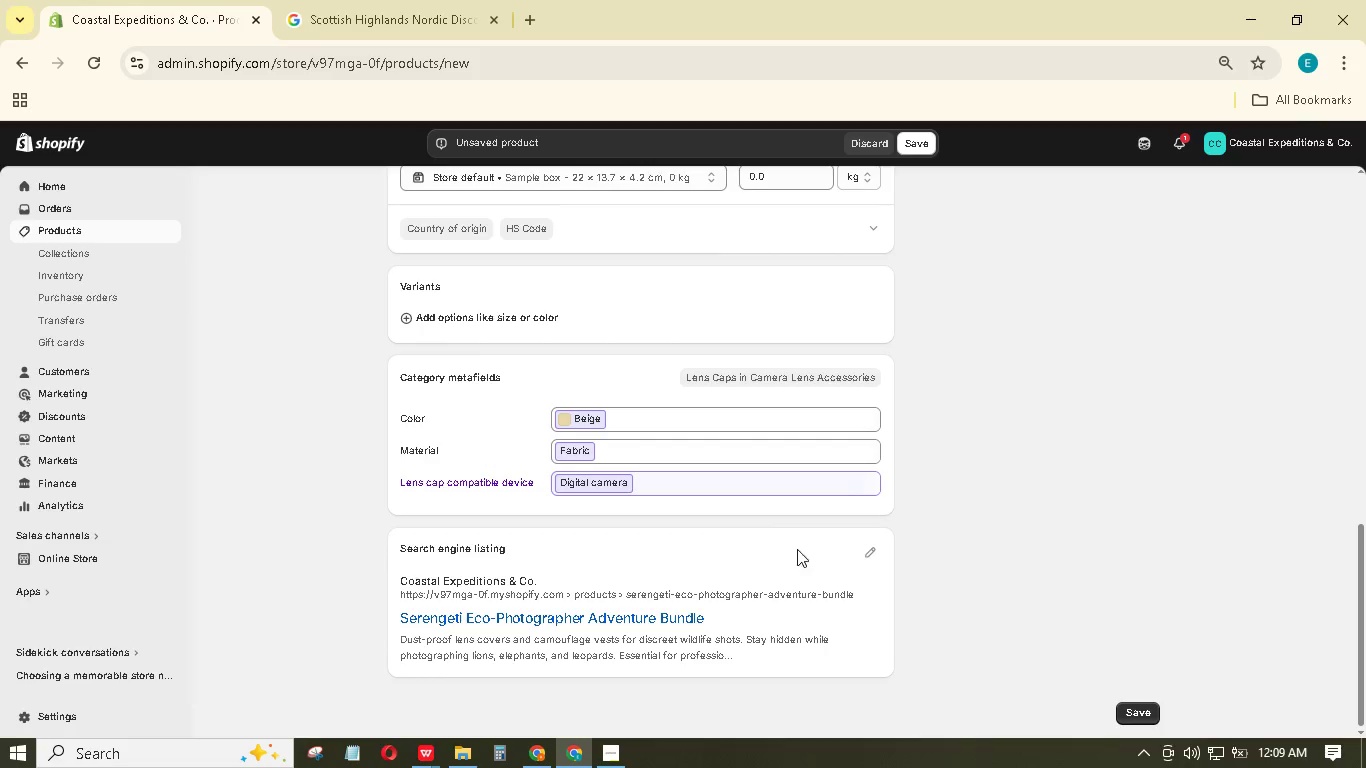 
left_click([881, 555])
 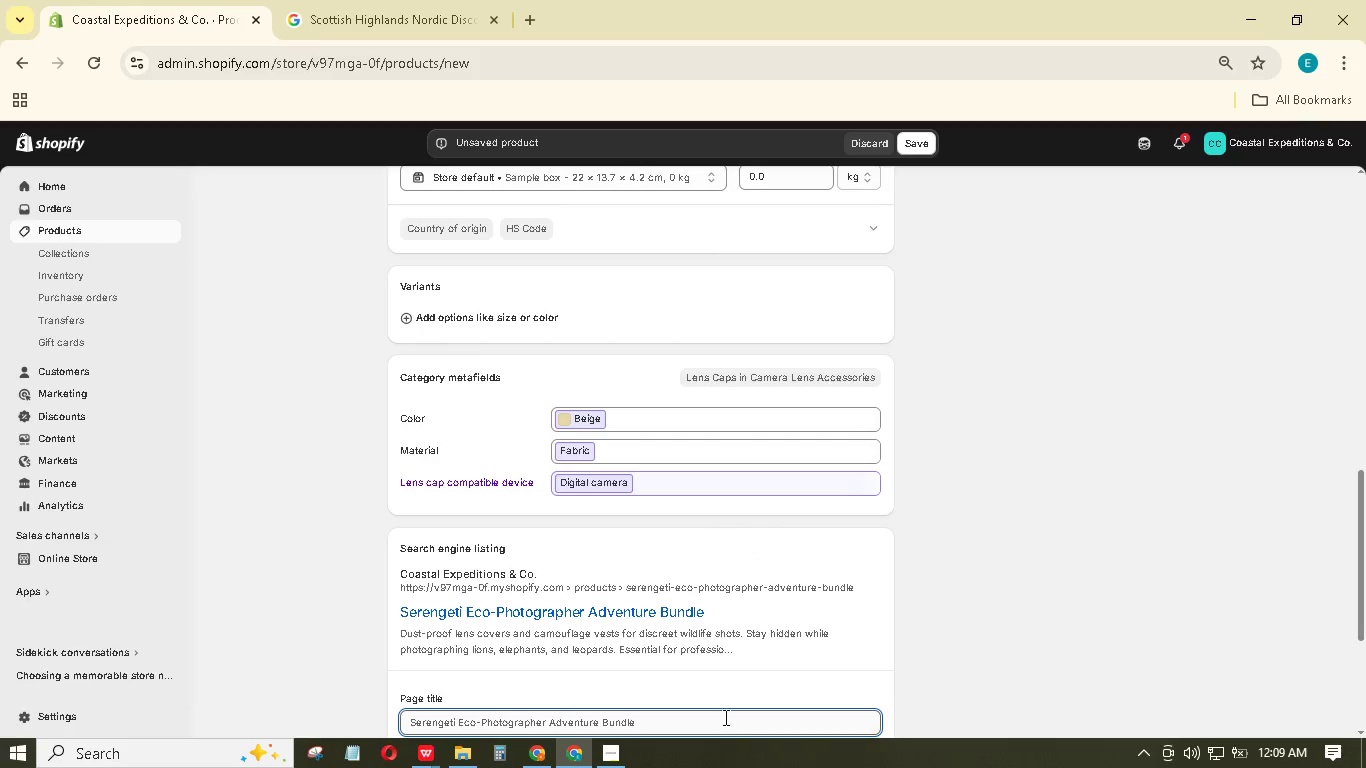 
scroll: coordinate [748, 667], scroll_direction: down, amount: 3.0
 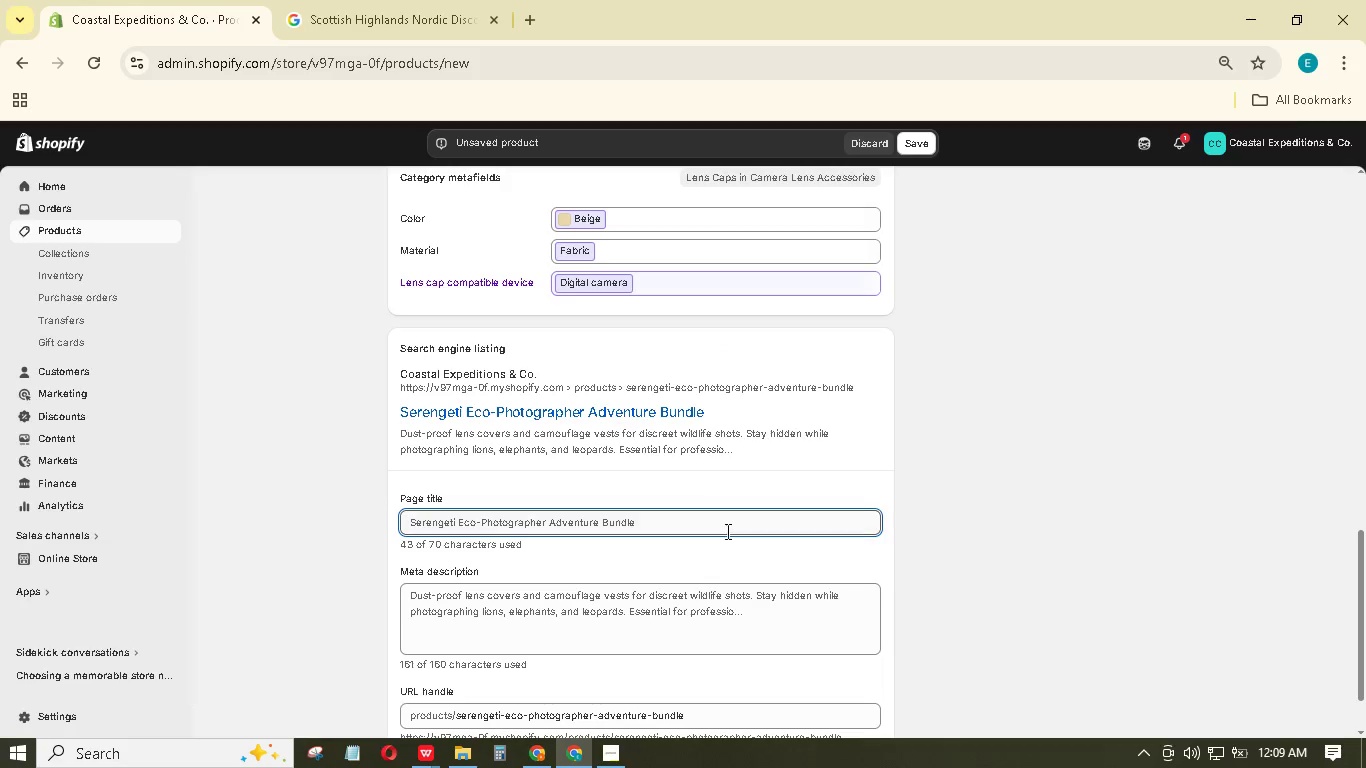 
left_click([726, 525])
 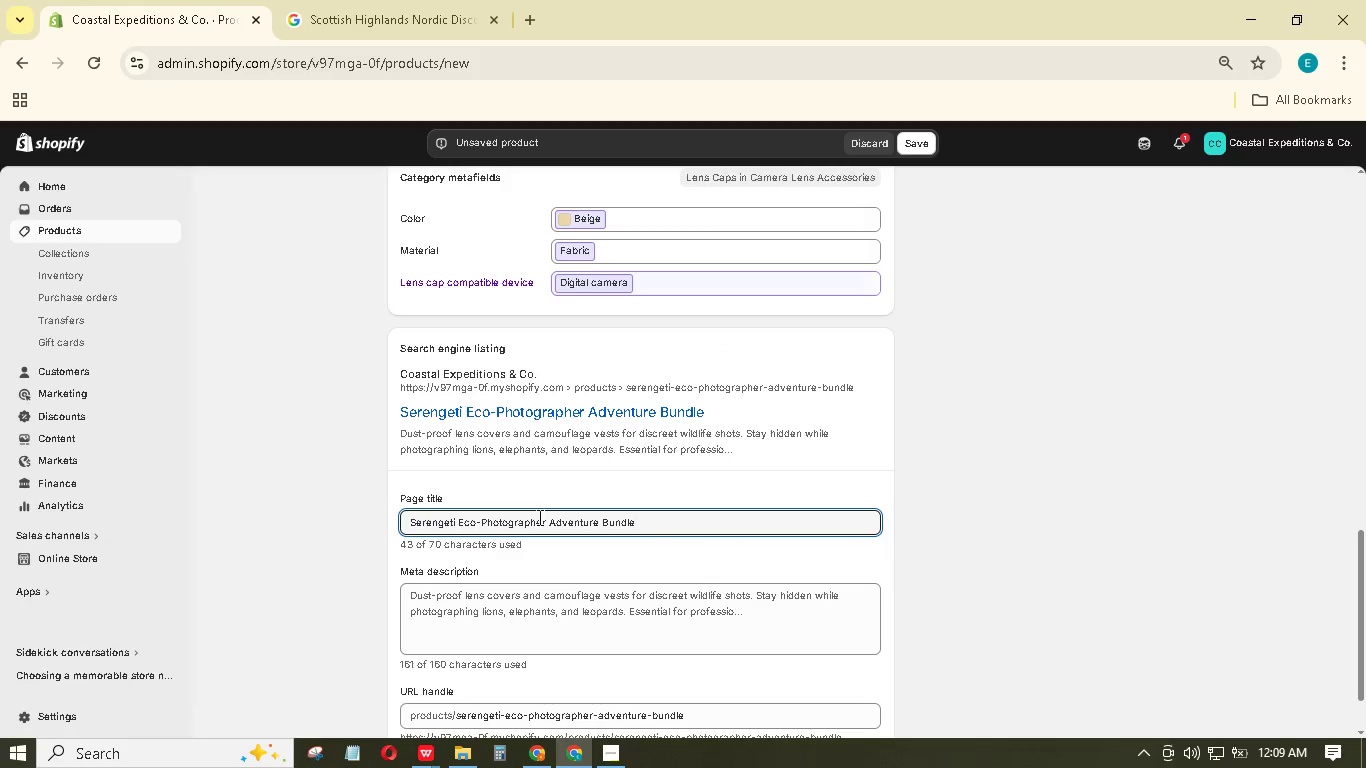 
wait(6.45)
 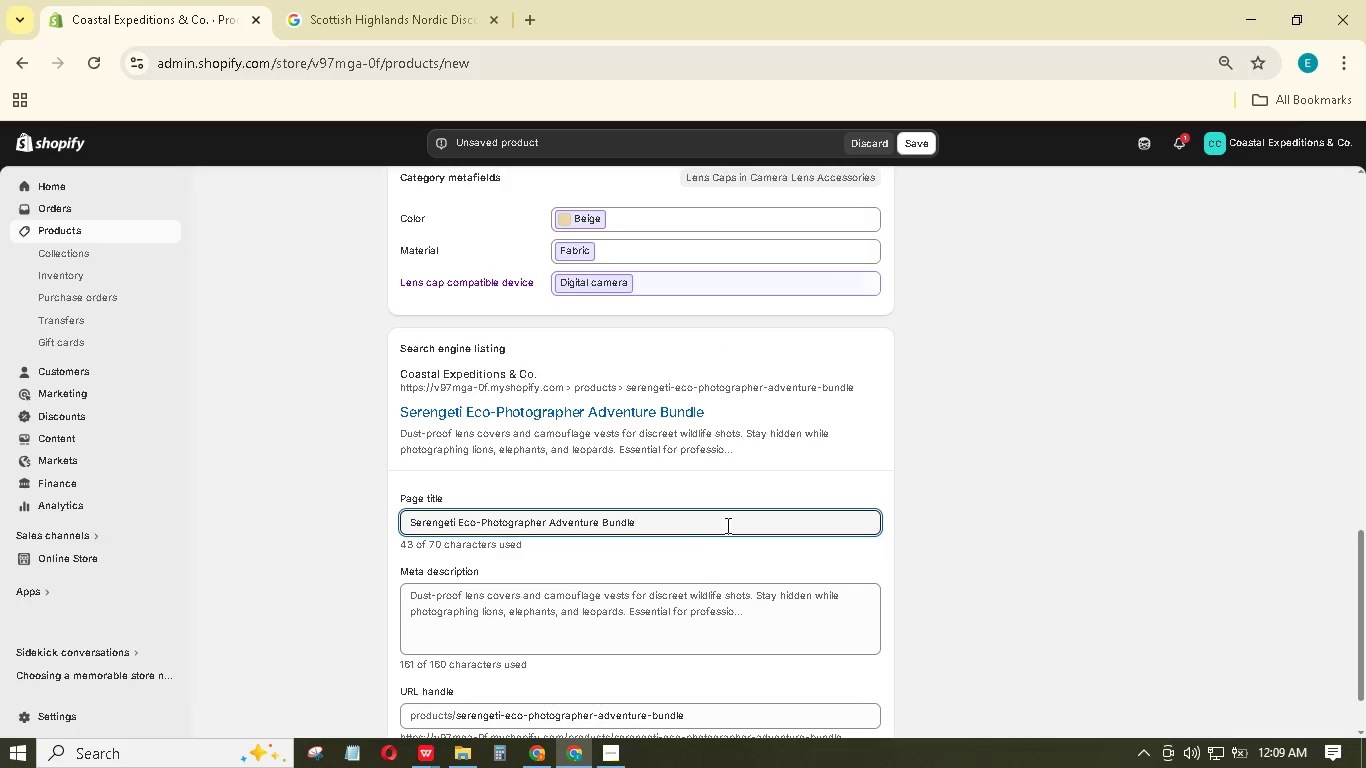 
left_click_drag(start_coordinate=[547, 523], to_coordinate=[602, 528])
 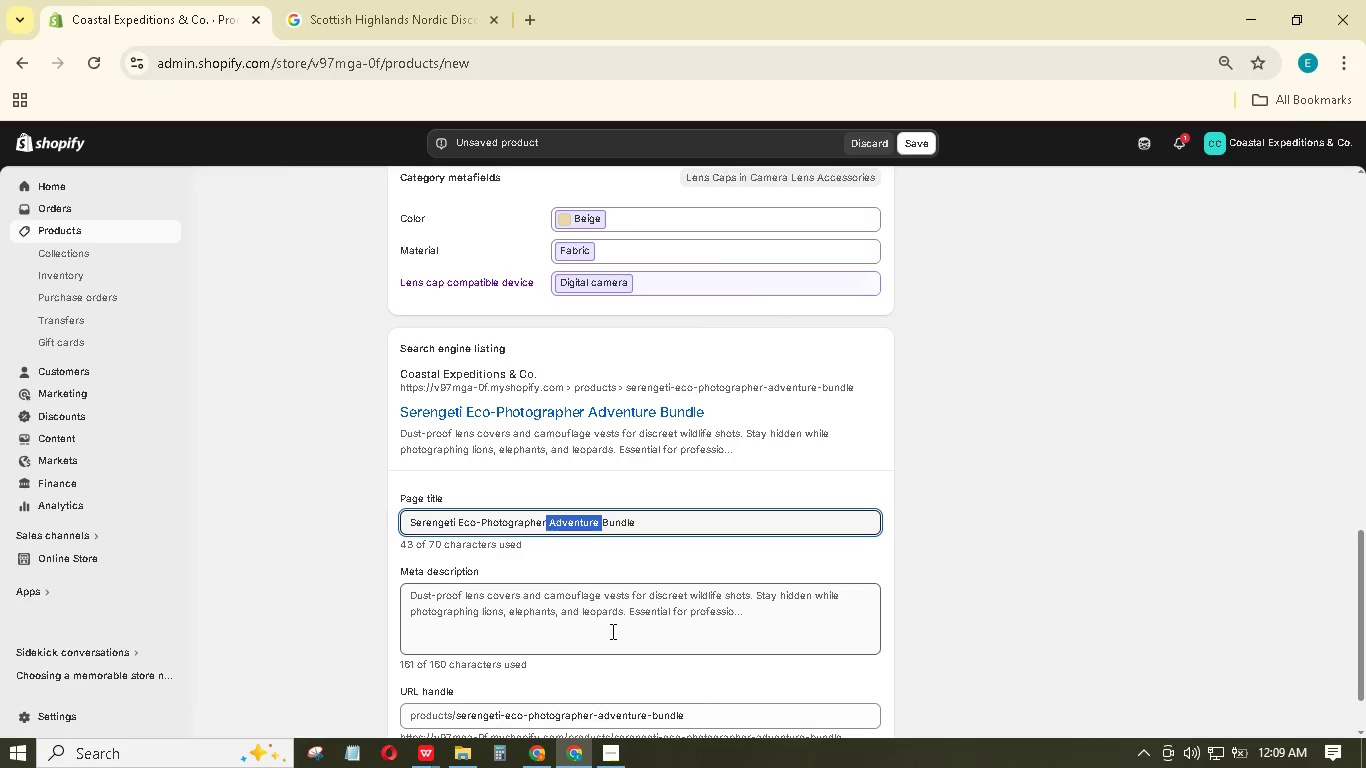 
key(Backspace)
 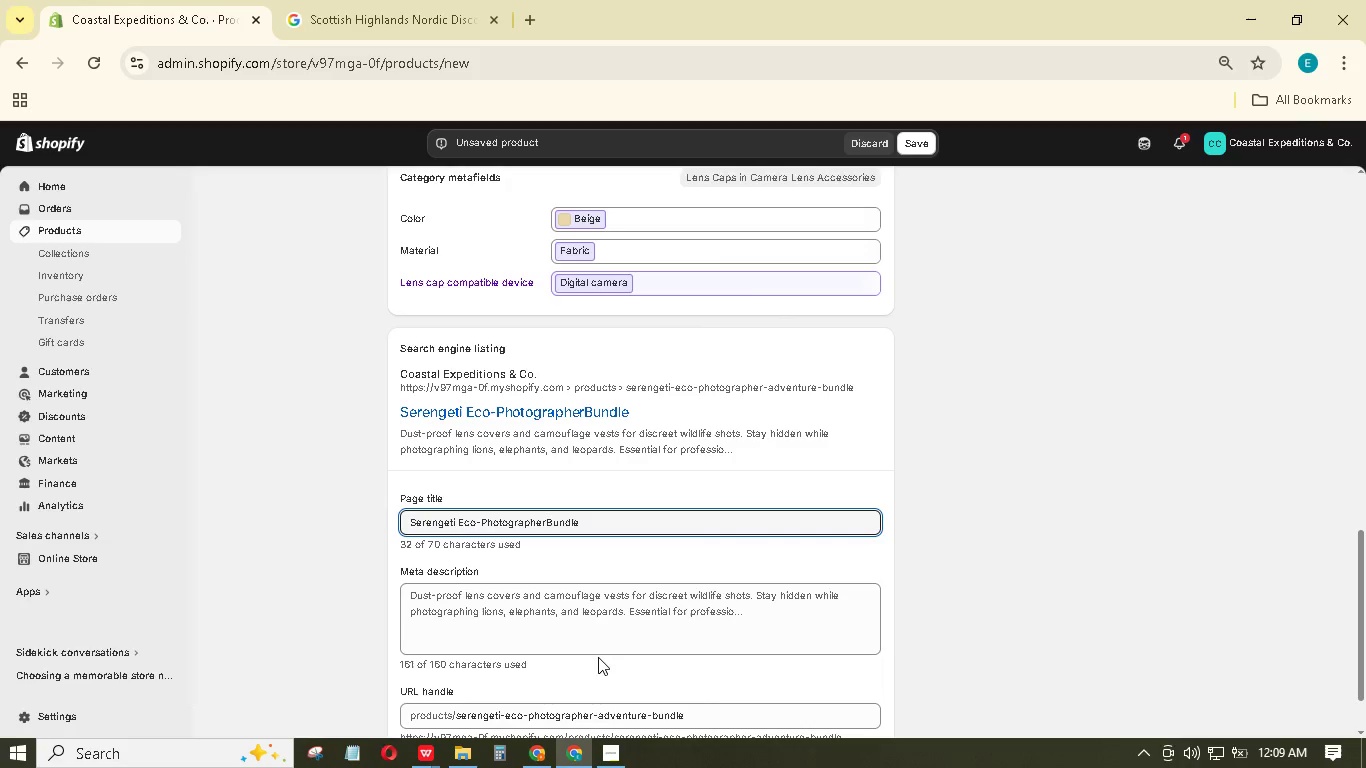 
key(Space)
 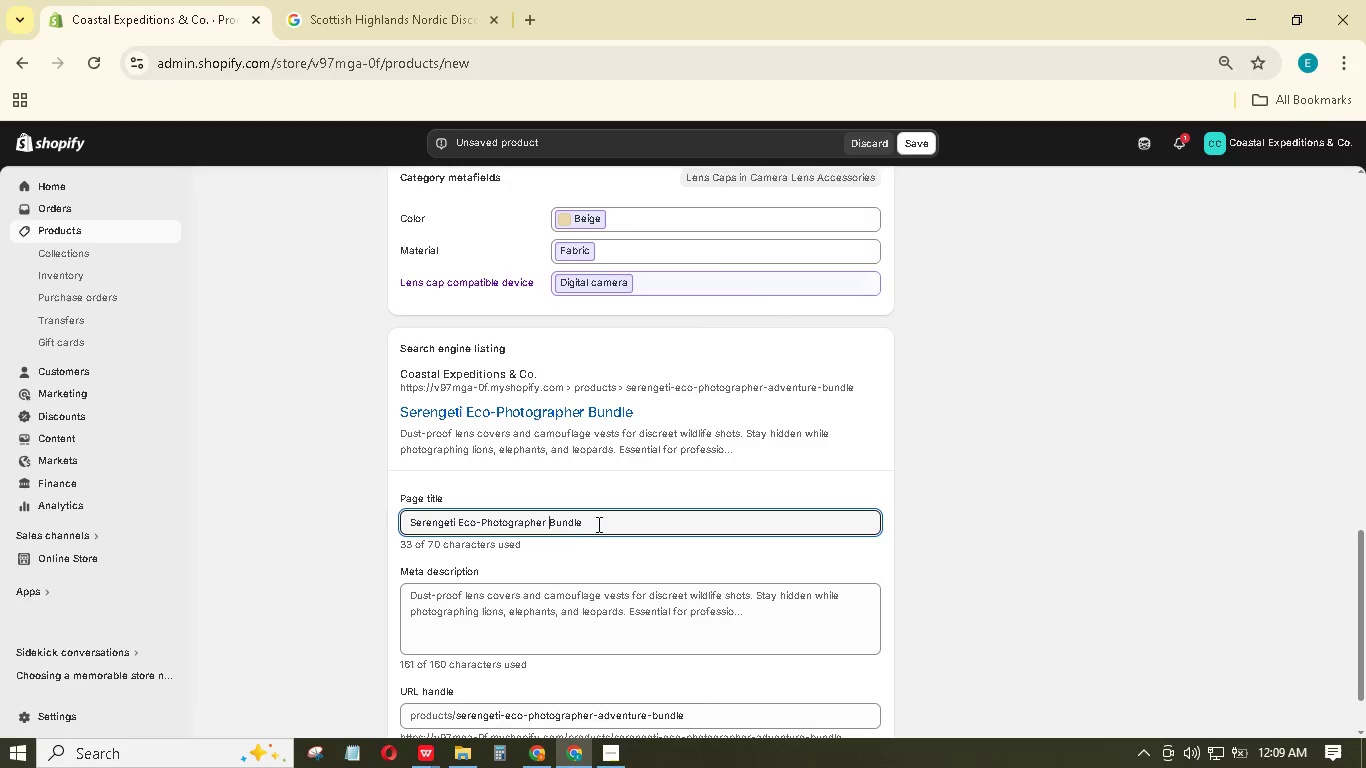 
left_click([598, 520])
 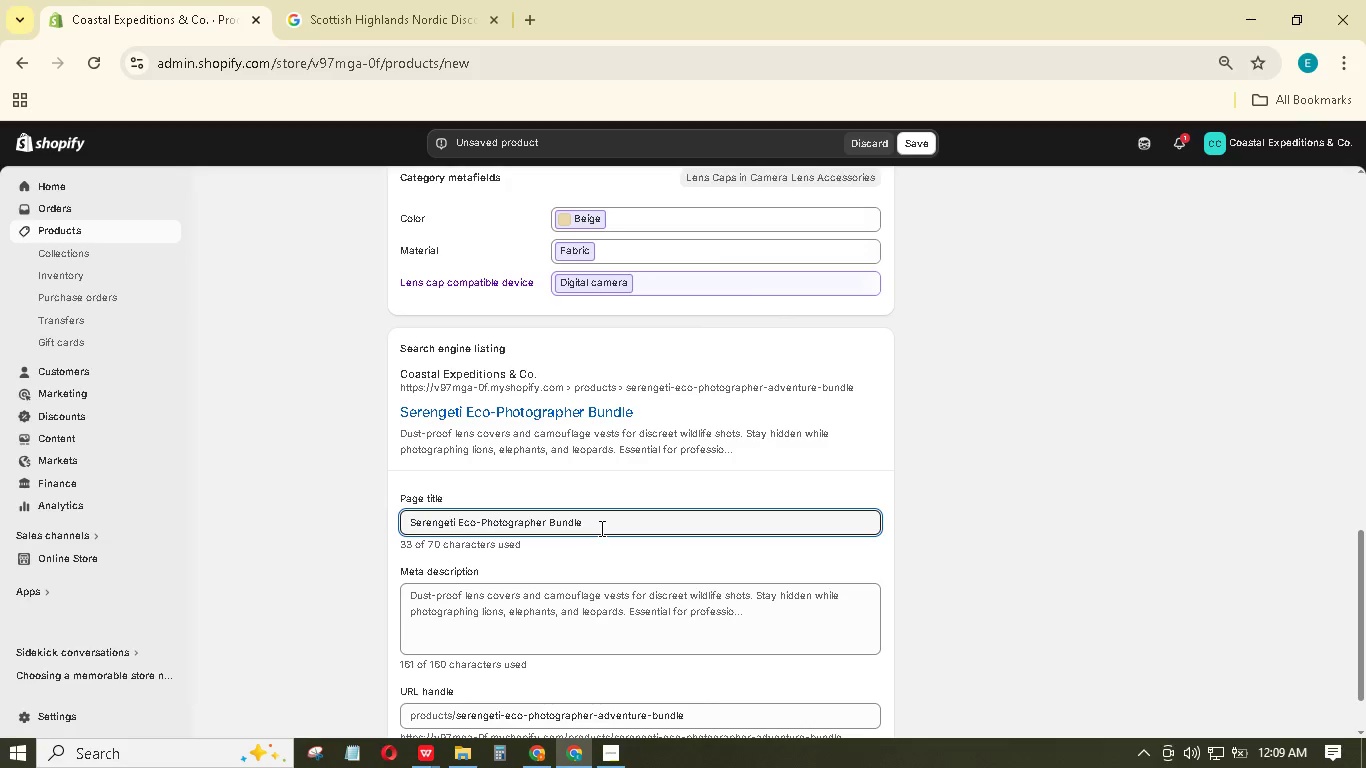 
key(Space)
 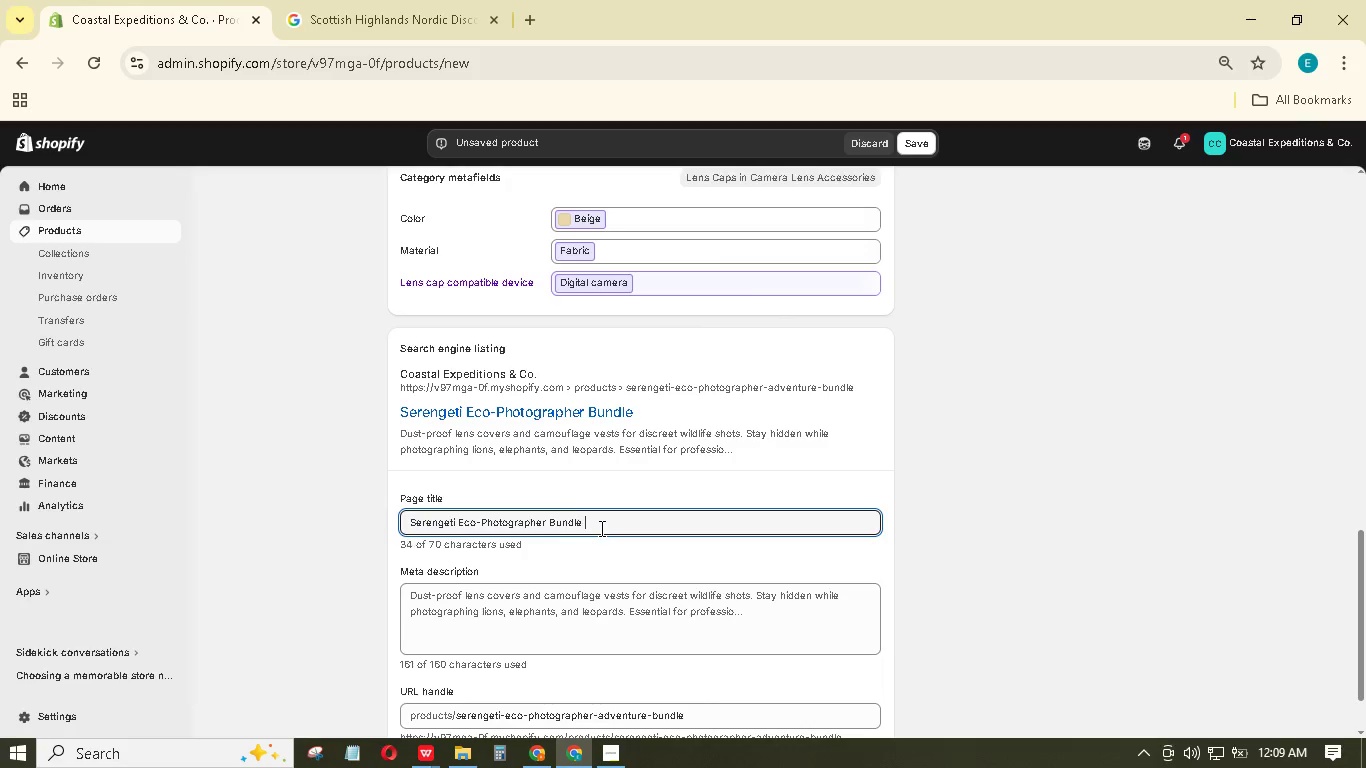 
key(Enter)
 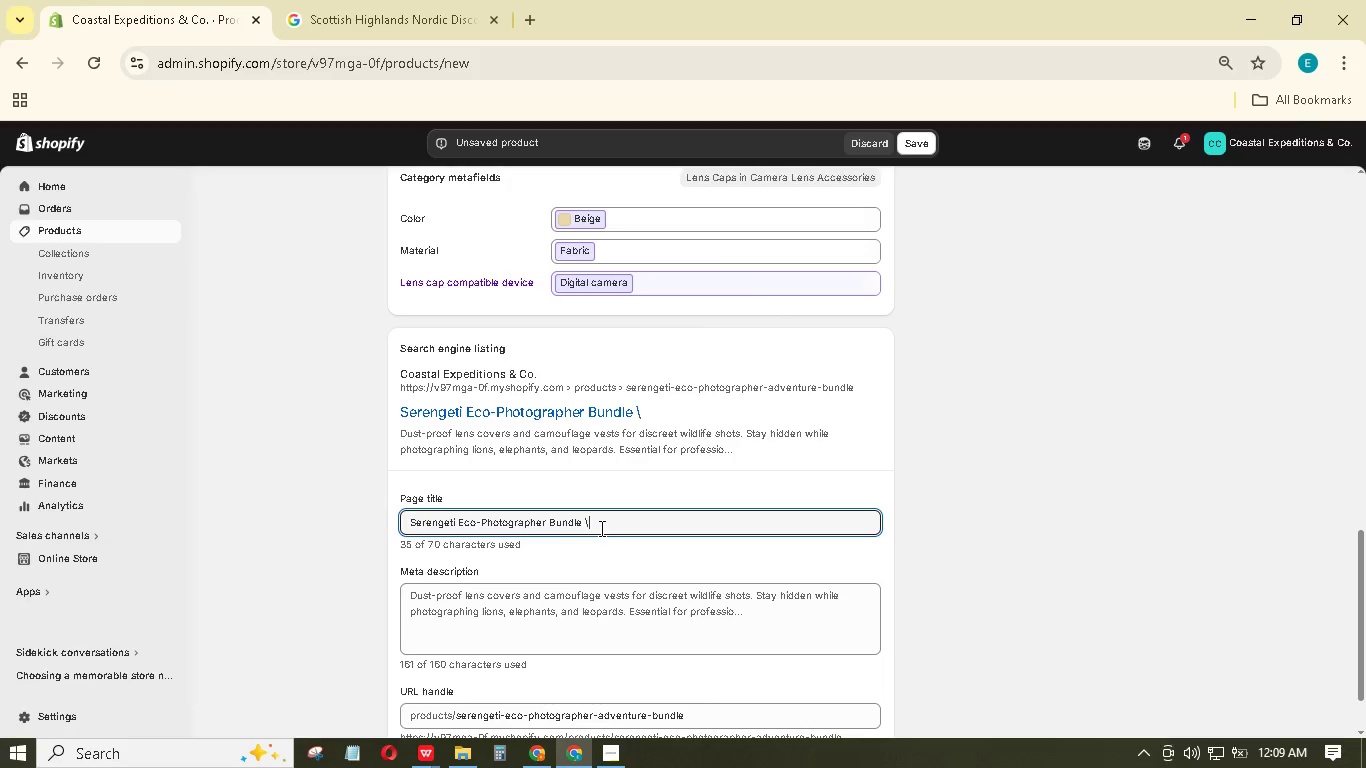 
type(\ Dust-Proof Lenses & C)
 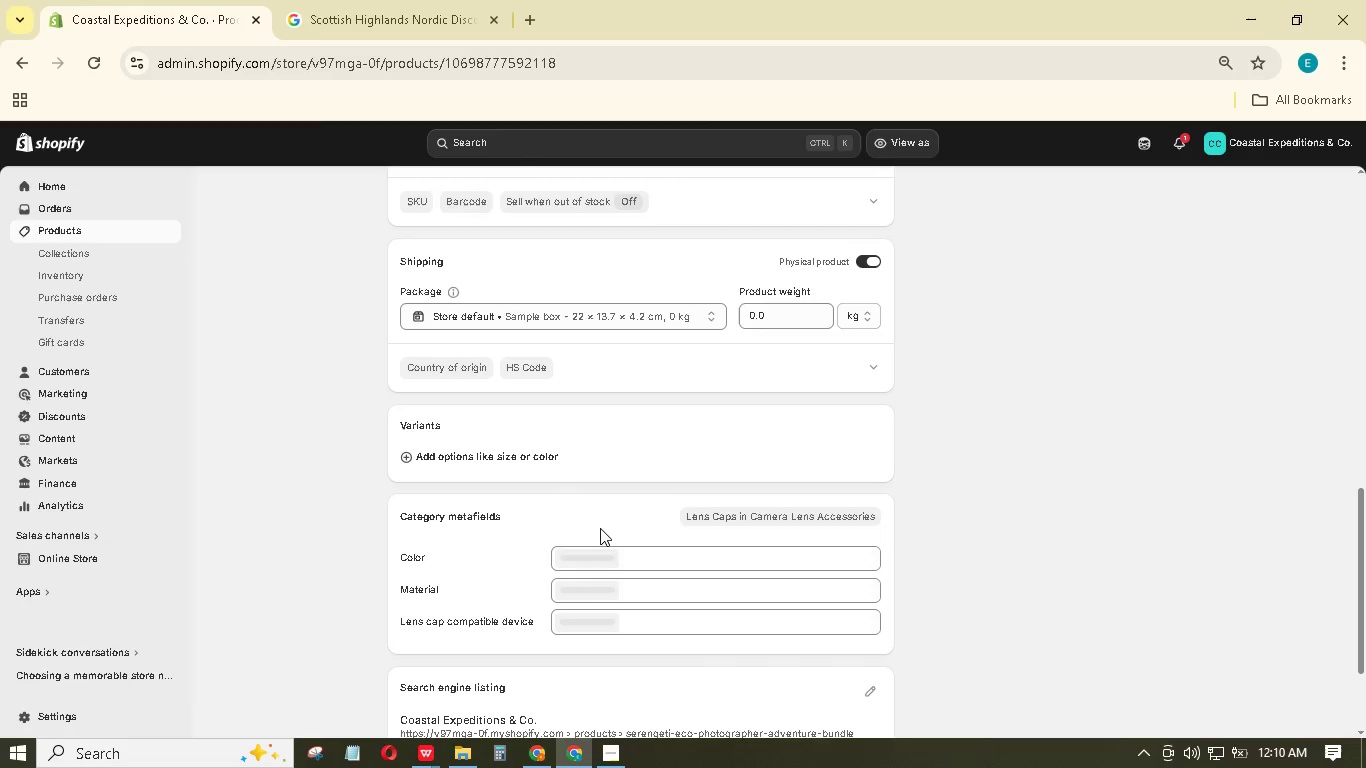 
scroll: coordinate [580, 546], scroll_direction: down, amount: 17.0
 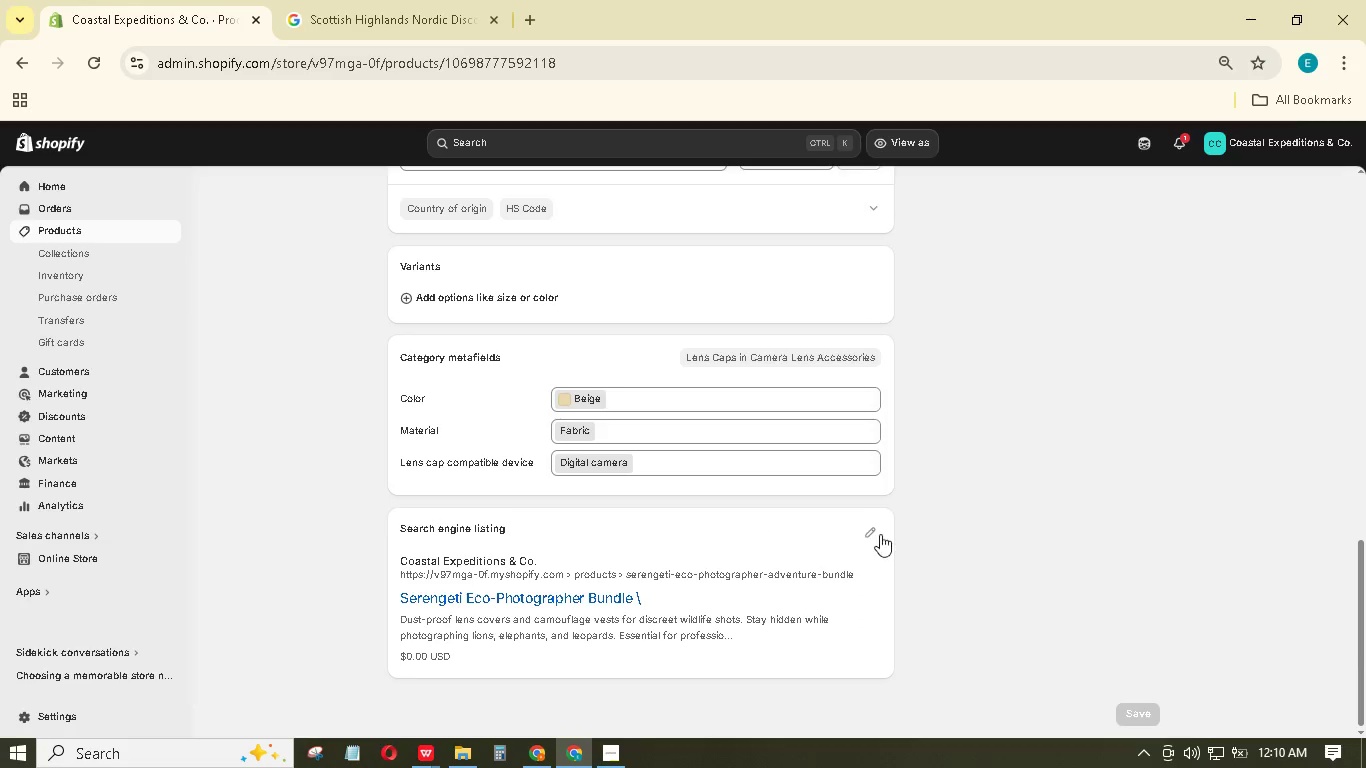 
left_click([869, 530])
 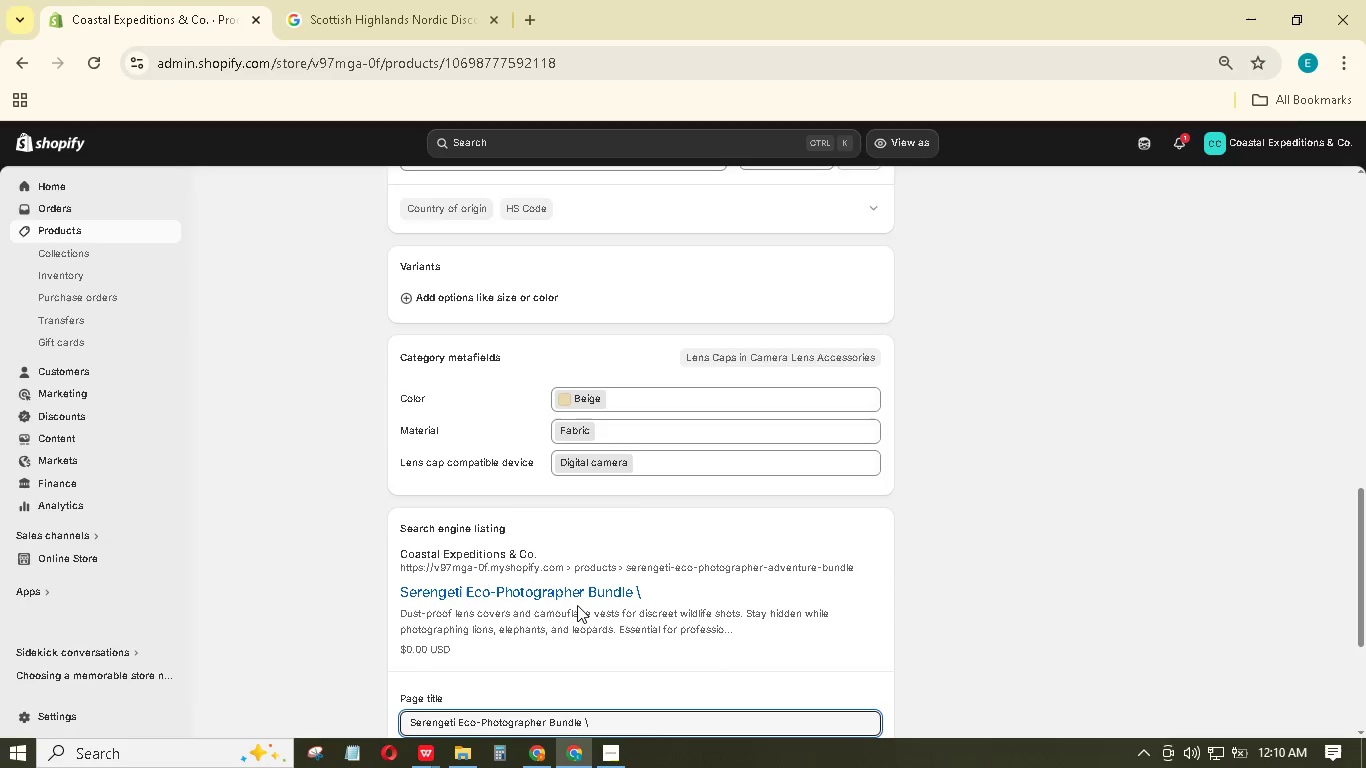 
scroll: coordinate [579, 607], scroll_direction: down, amount: 5.0
 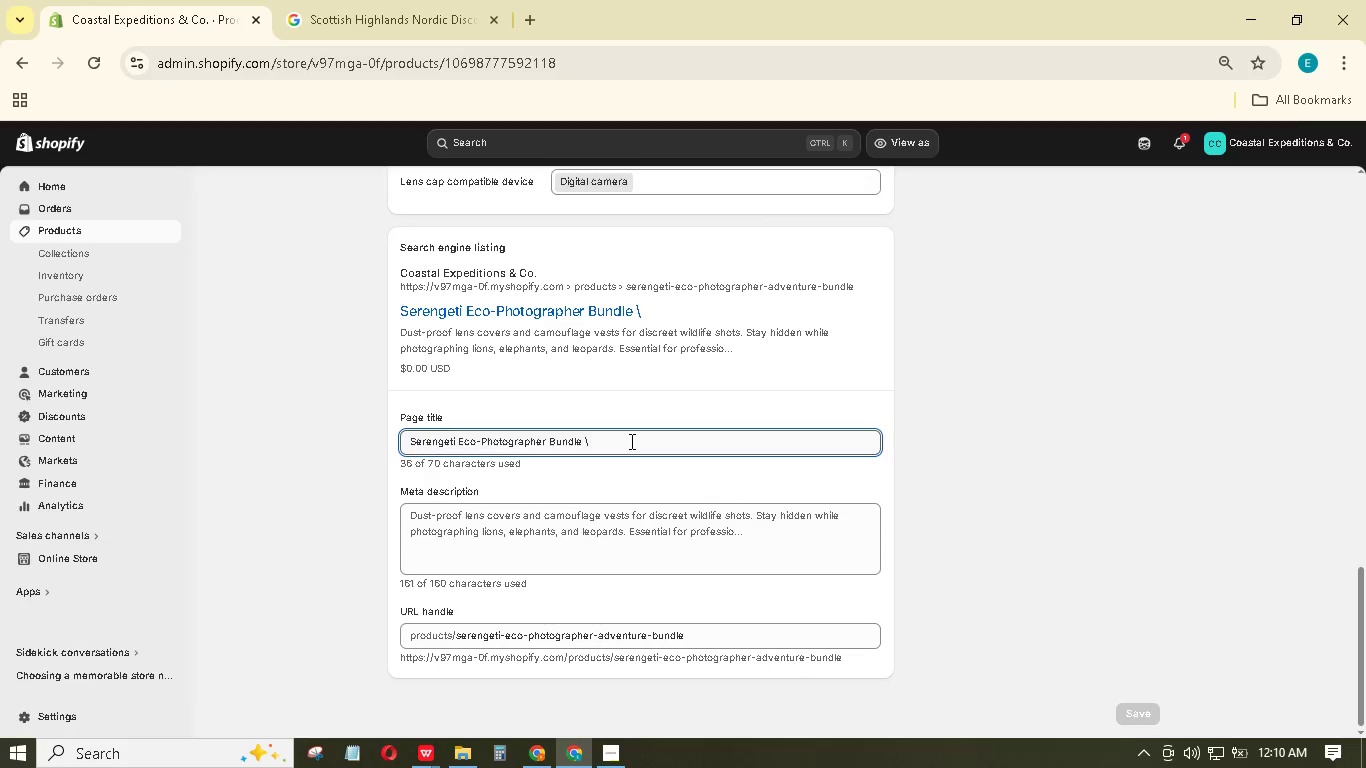 
left_click([630, 441])
 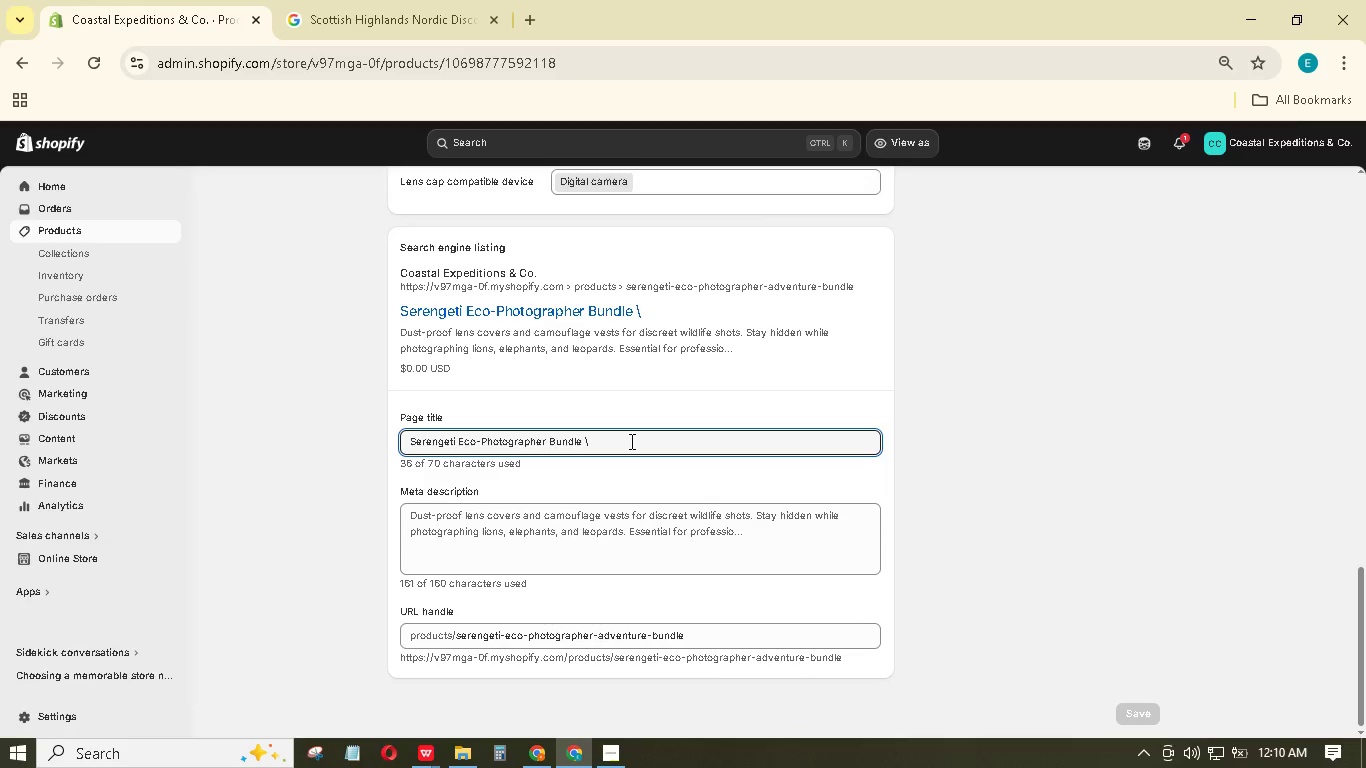 
key(Backspace)
key(Backspace)
type(| Dut-Proof Lenses & Camo Vests)
 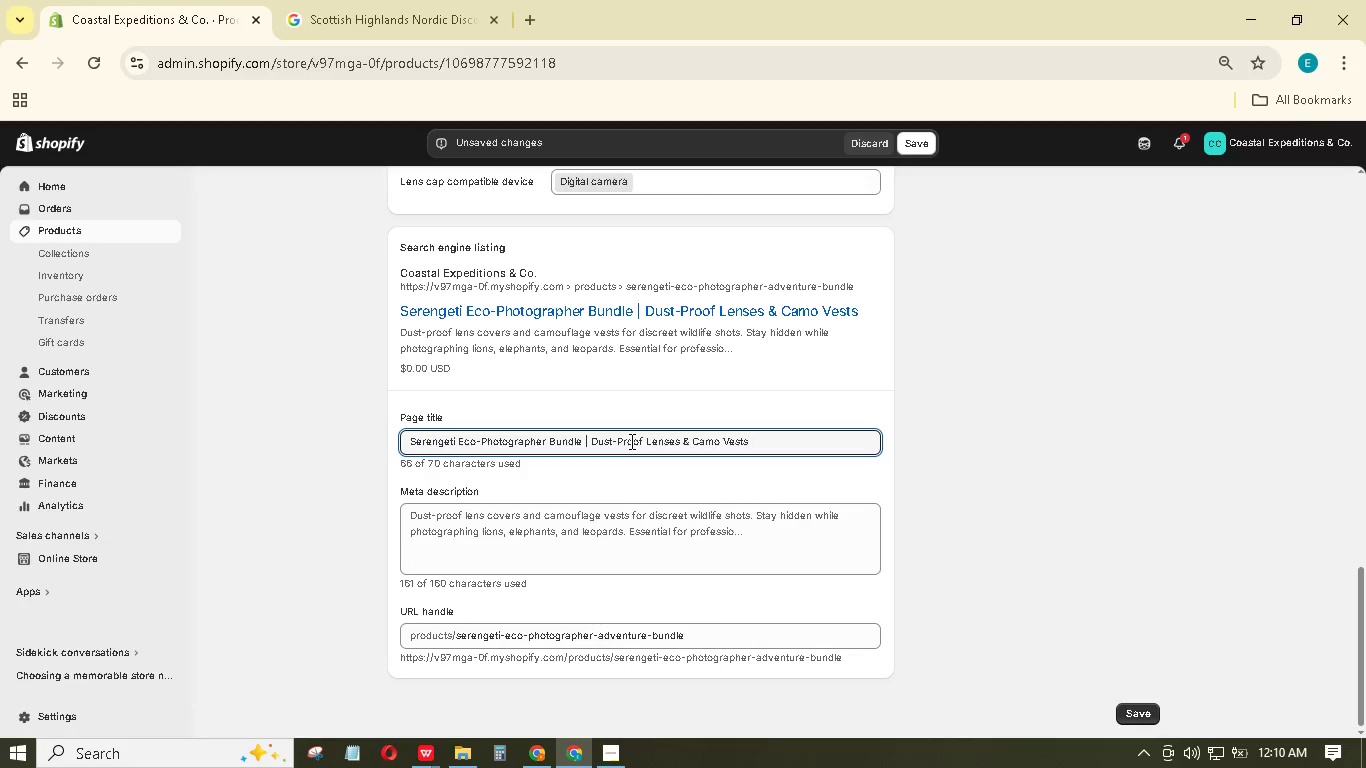 
scroll: coordinate [720, 475], scroll_direction: down, amount: 2.0
 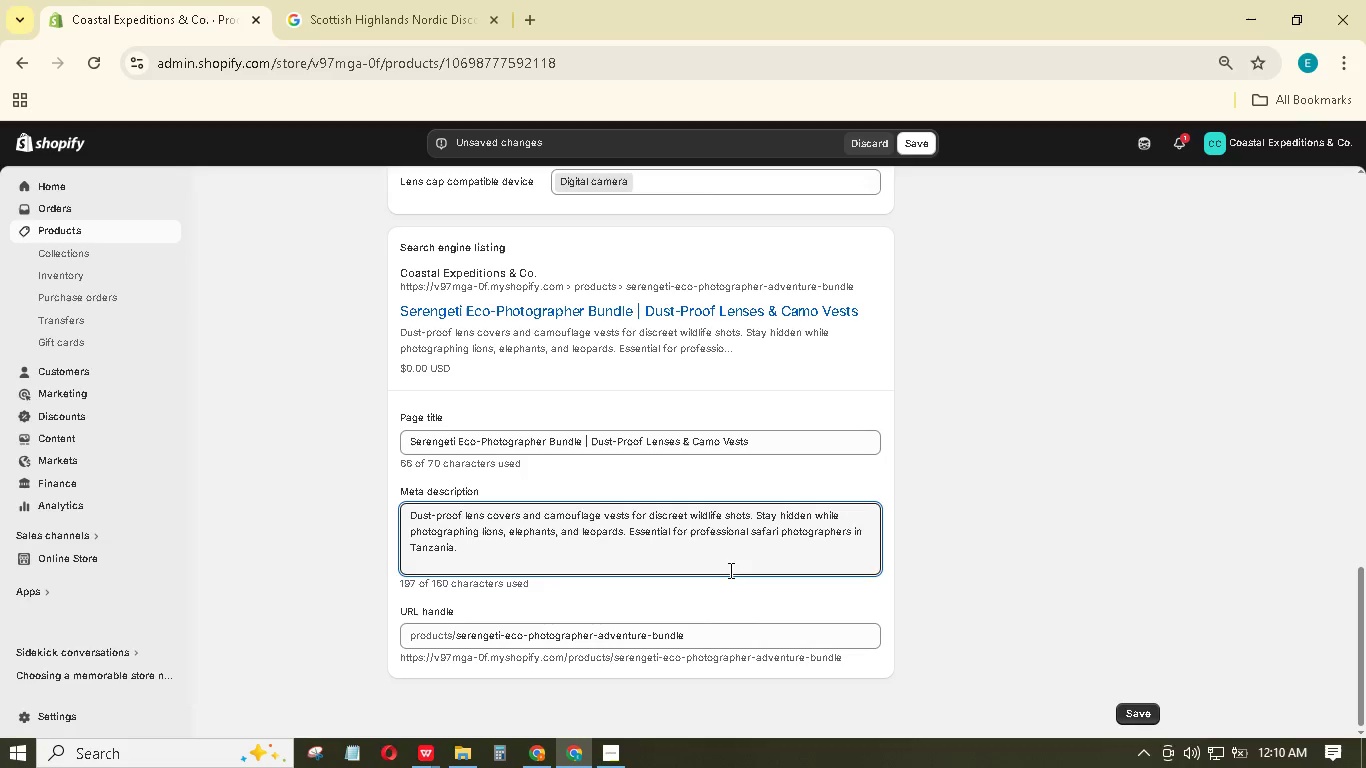 
key(Control+A)
 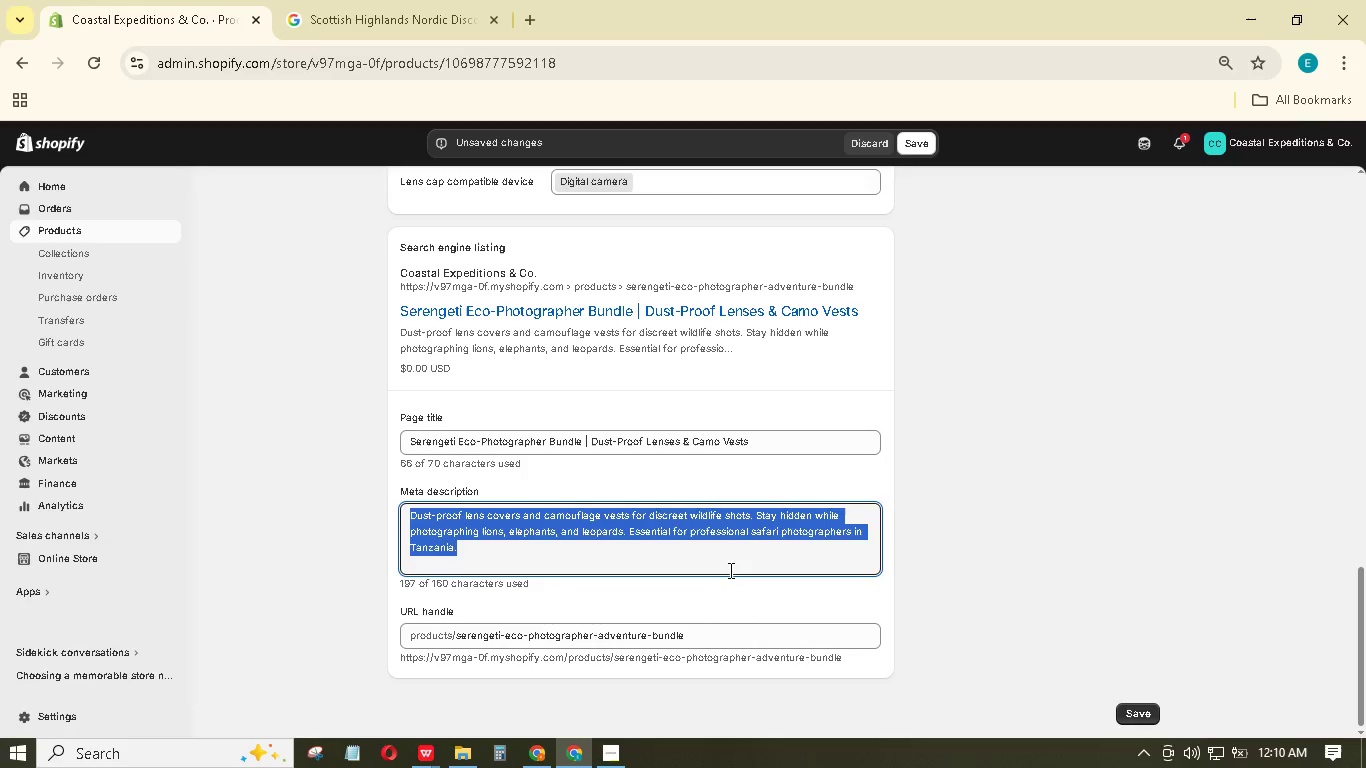 
type(Photograph the Big Five with dust-proof lens covers & camo vets. Stealth ger for wildlife pros. Gt your safari bundle.)
 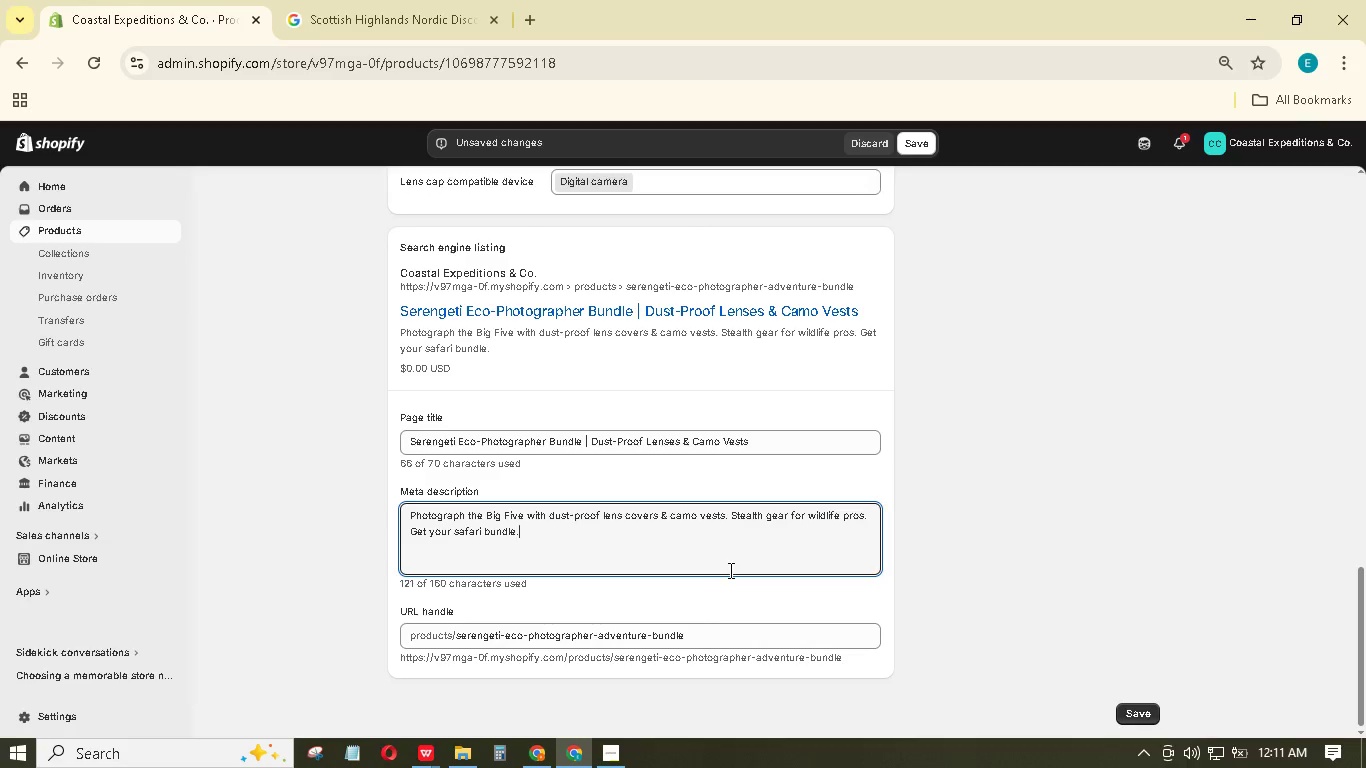 
wait(5.19)
 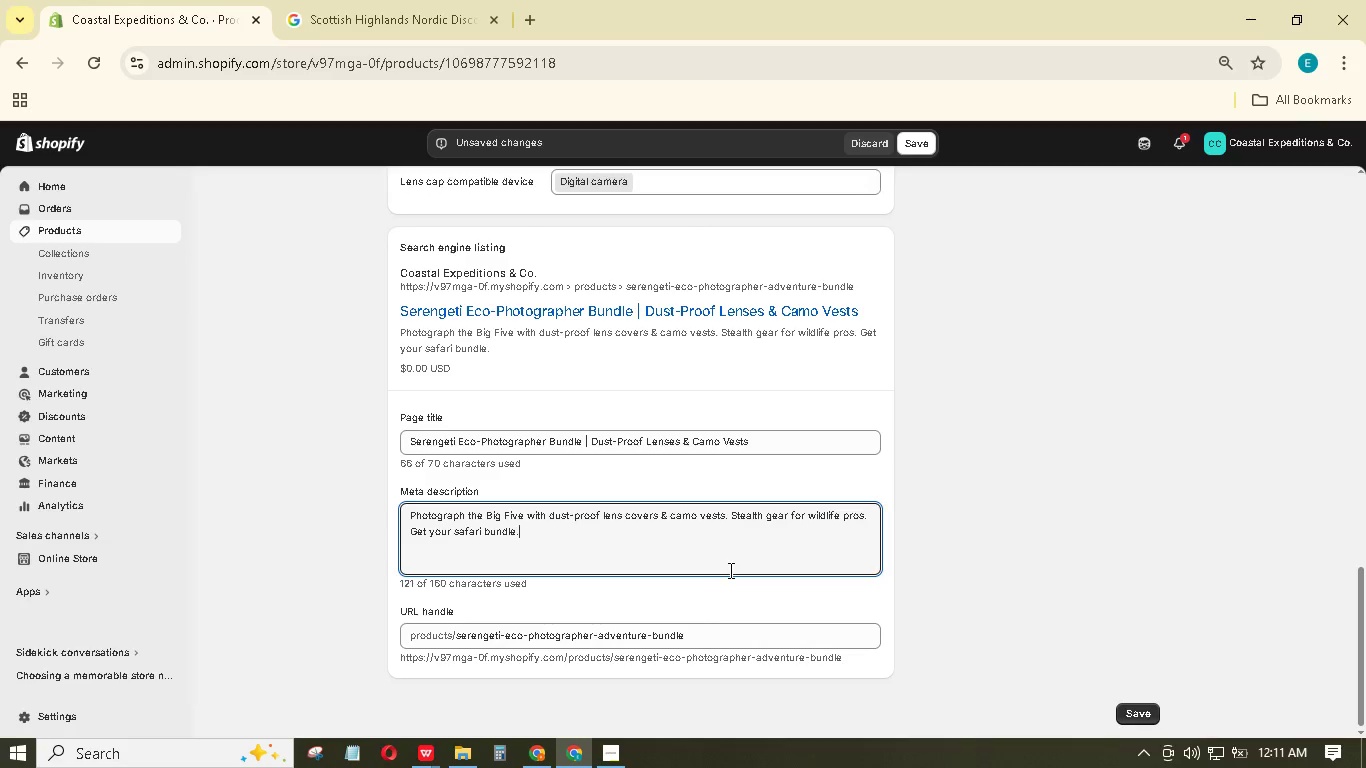 
key(Backspace)
 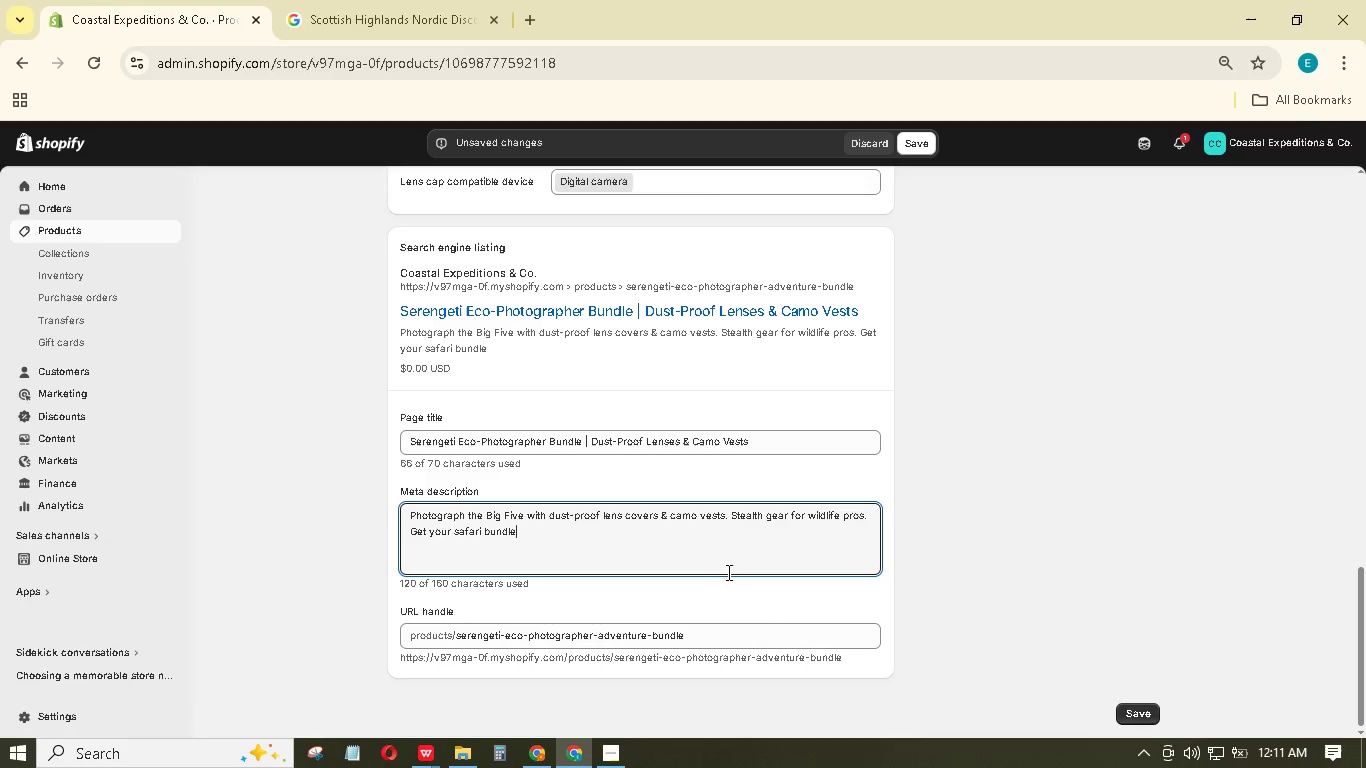 
type(. Order today.)
 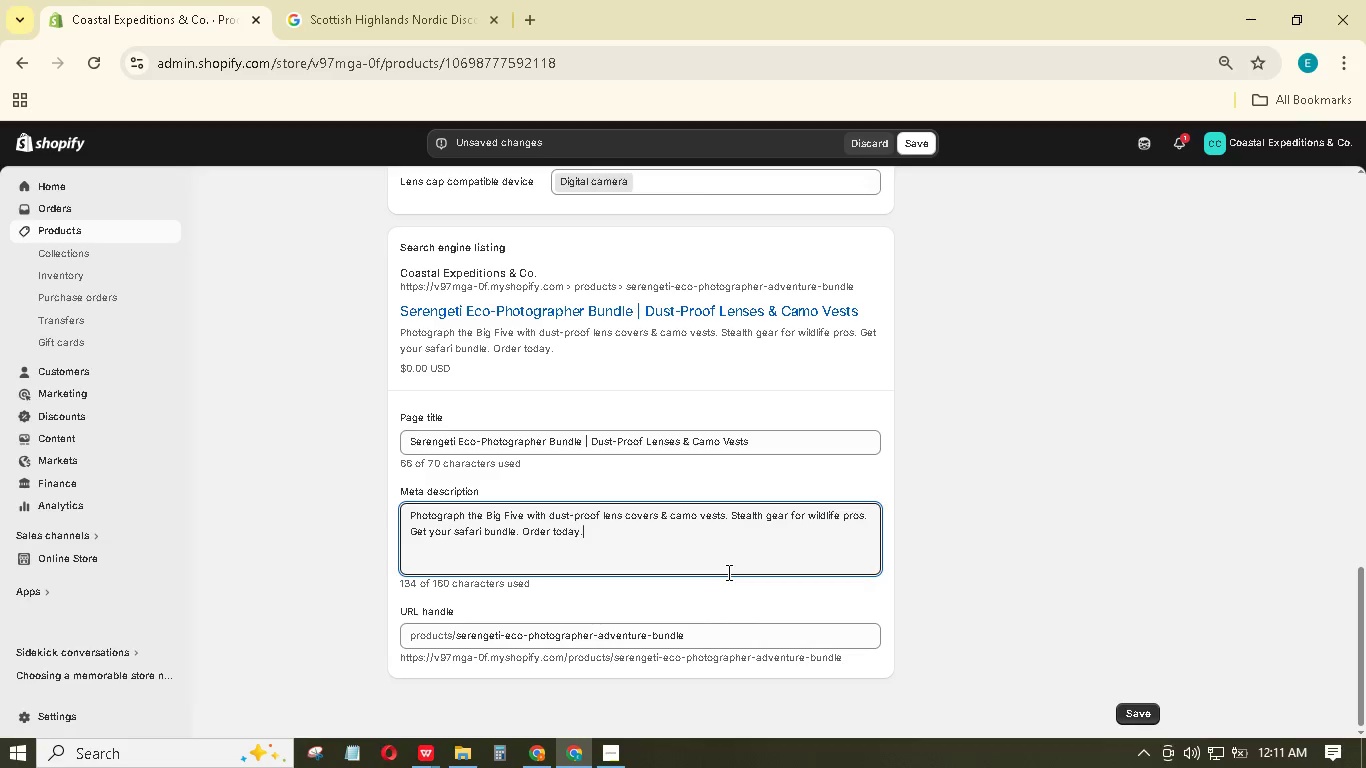 
scroll: coordinate [723, 555], scroll_direction: up, amount: 9.0
 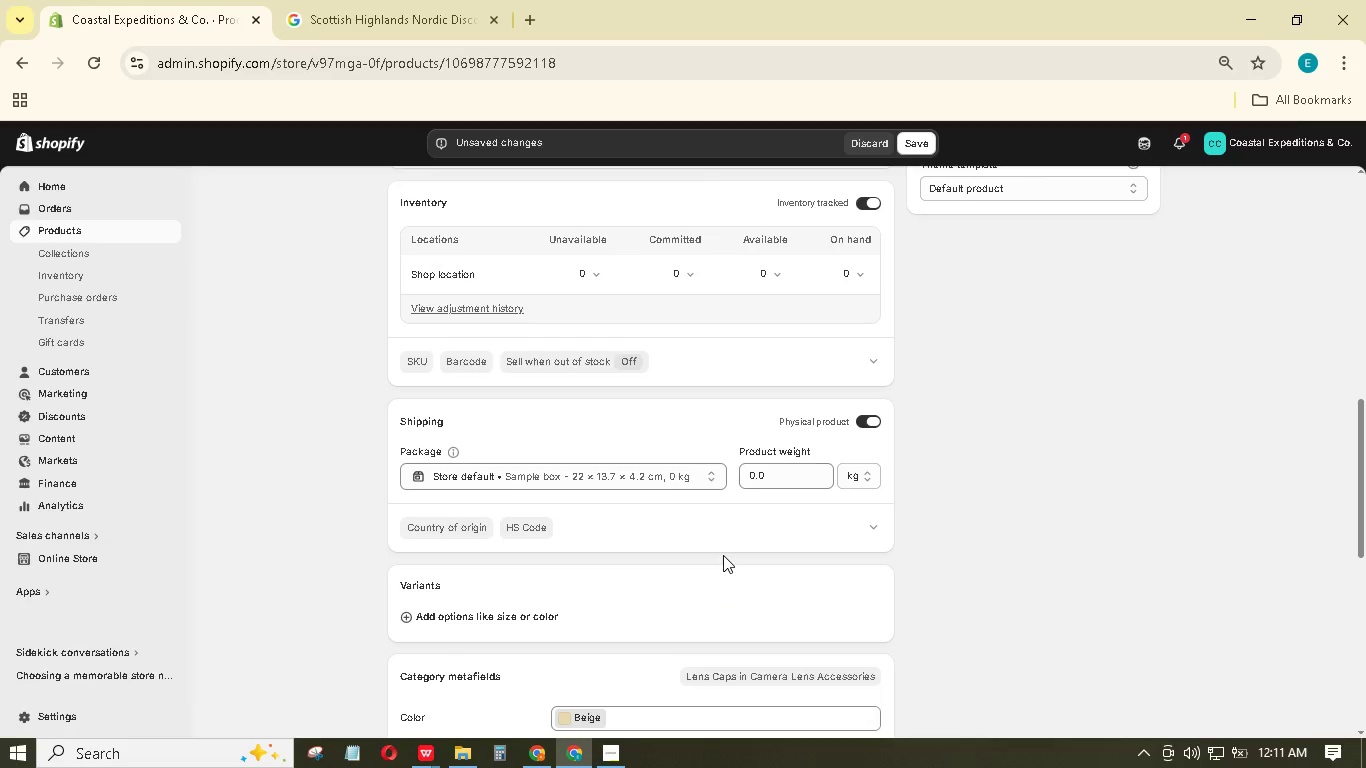 
left_click_drag(start_coordinate=[780, 473], to_coordinate=[724, 466])
 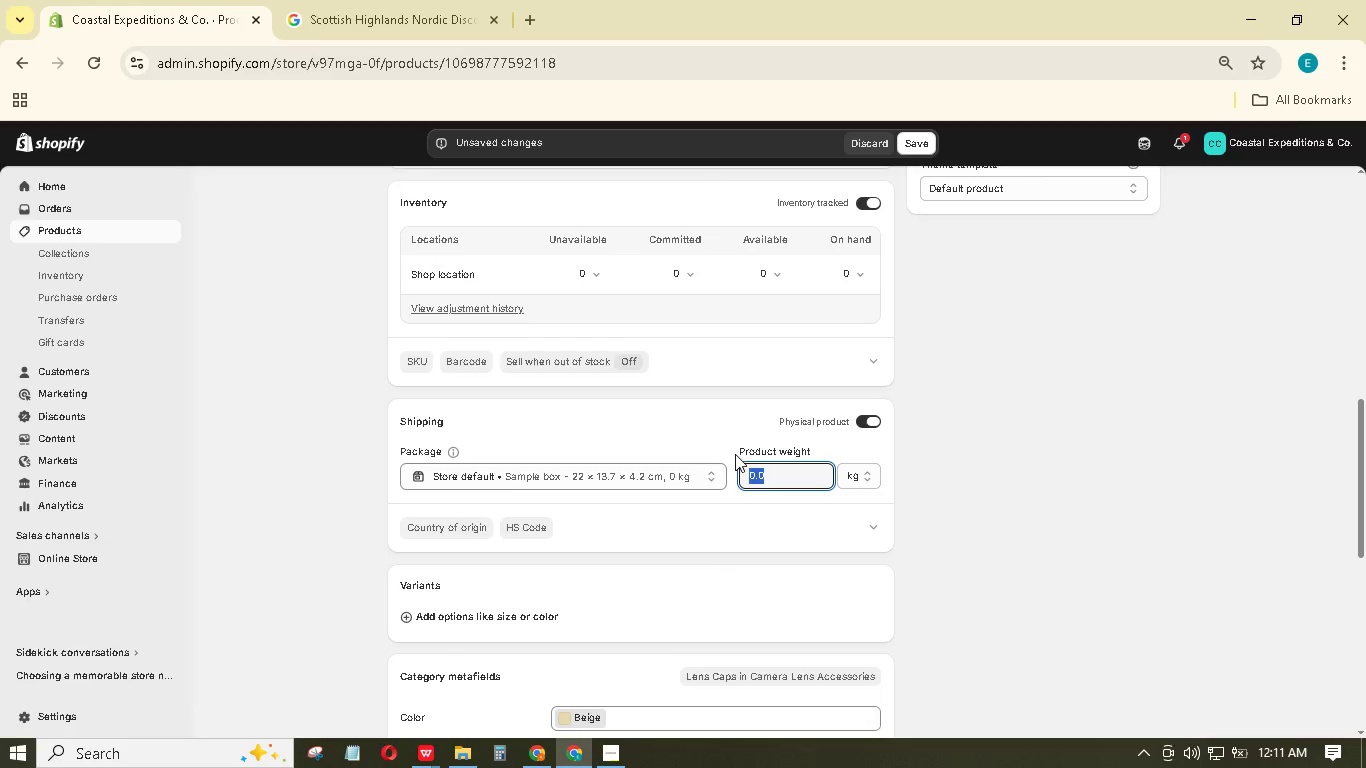 
key(Numpad5)
 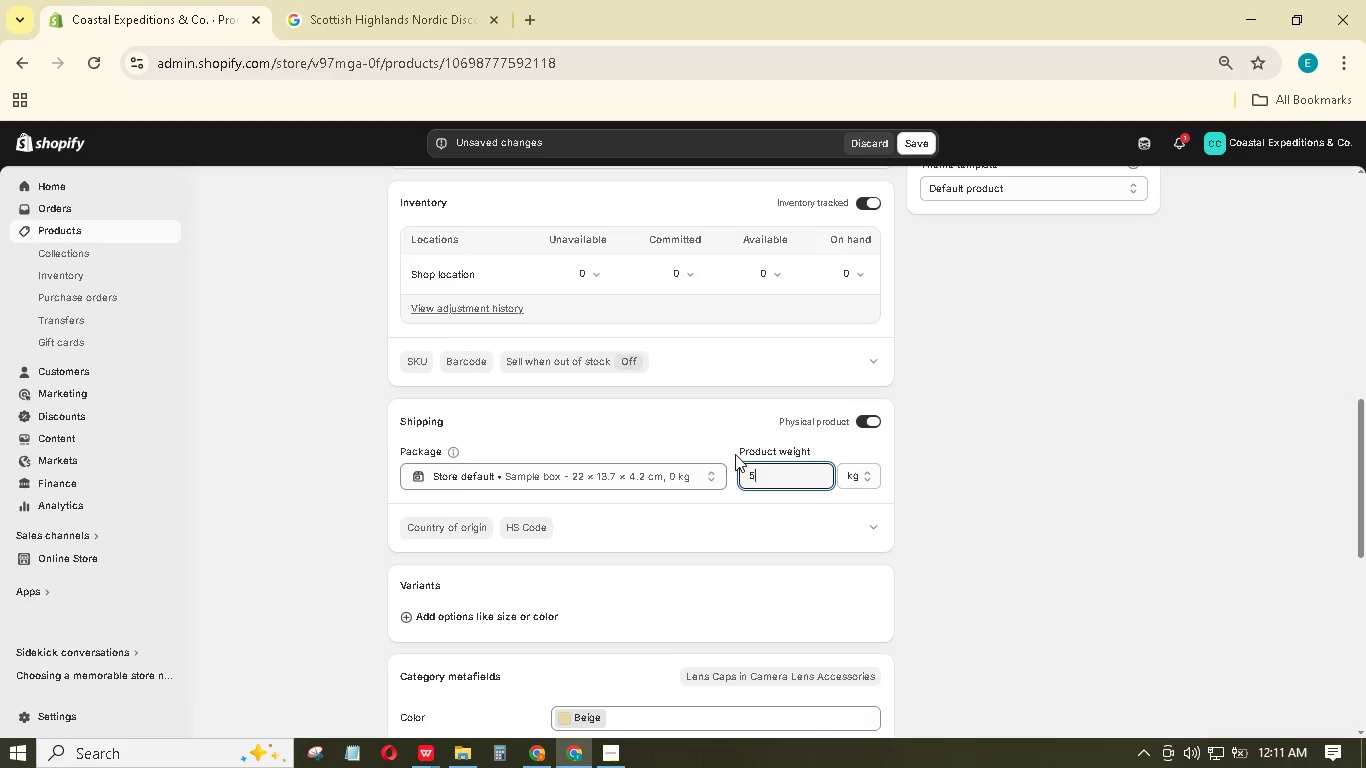 
scroll: coordinate [729, 450], scroll_direction: up, amount: 2.0
 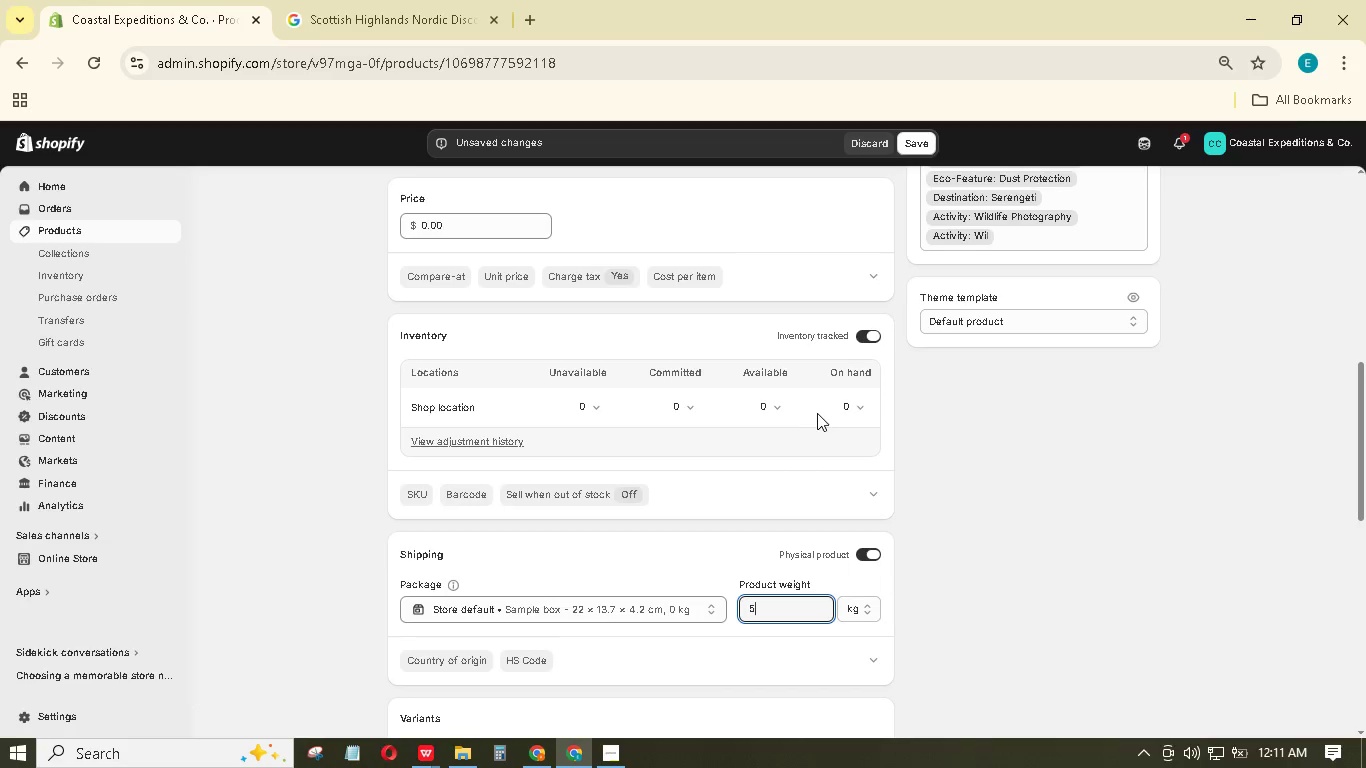 
left_click([841, 408])
 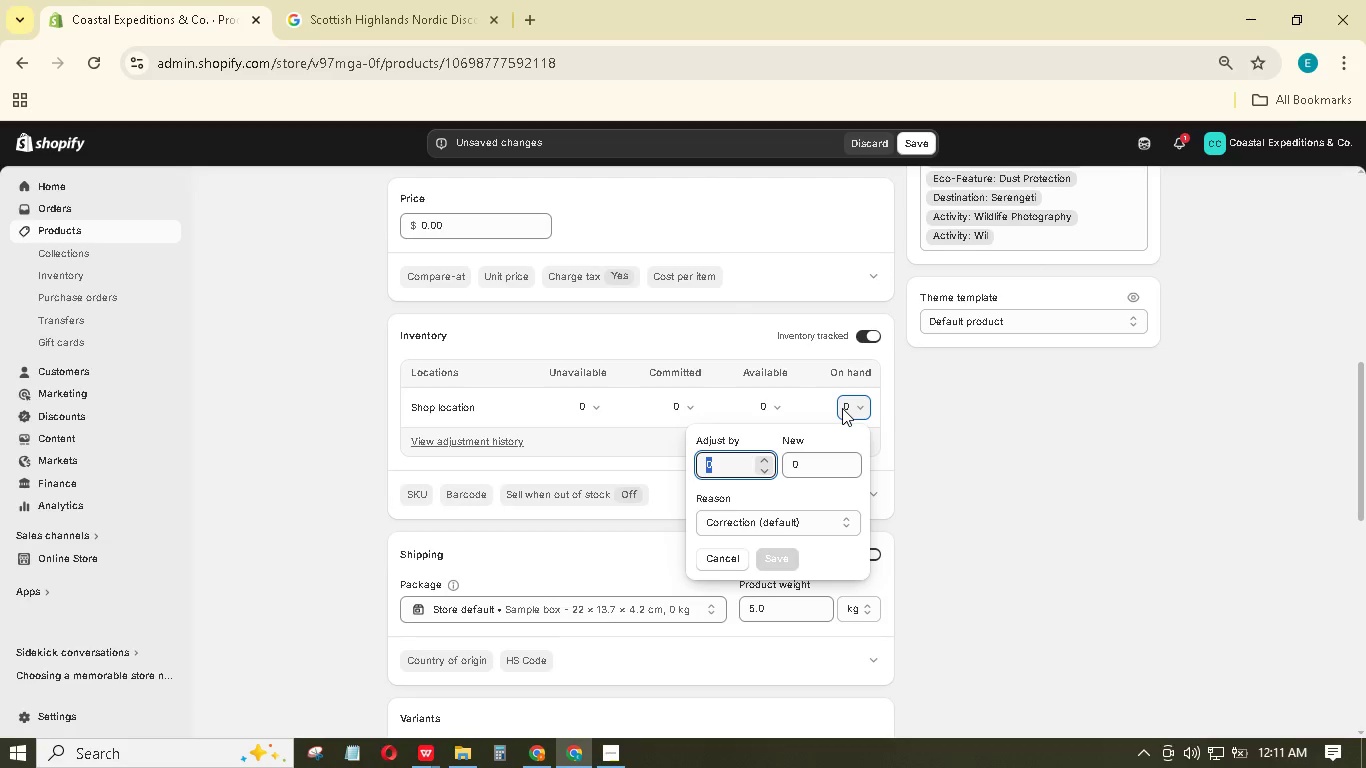 
key(Numpad1)
 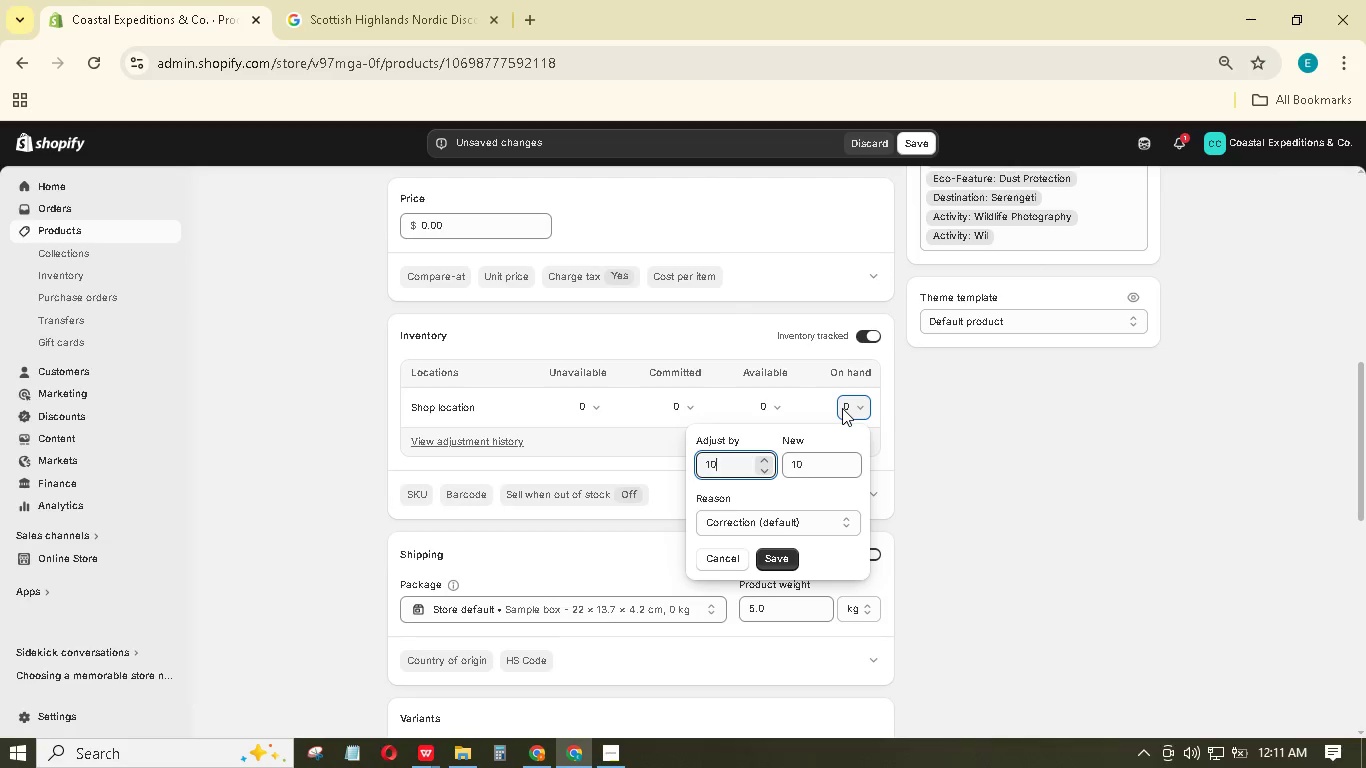 
key(Numpad0)
 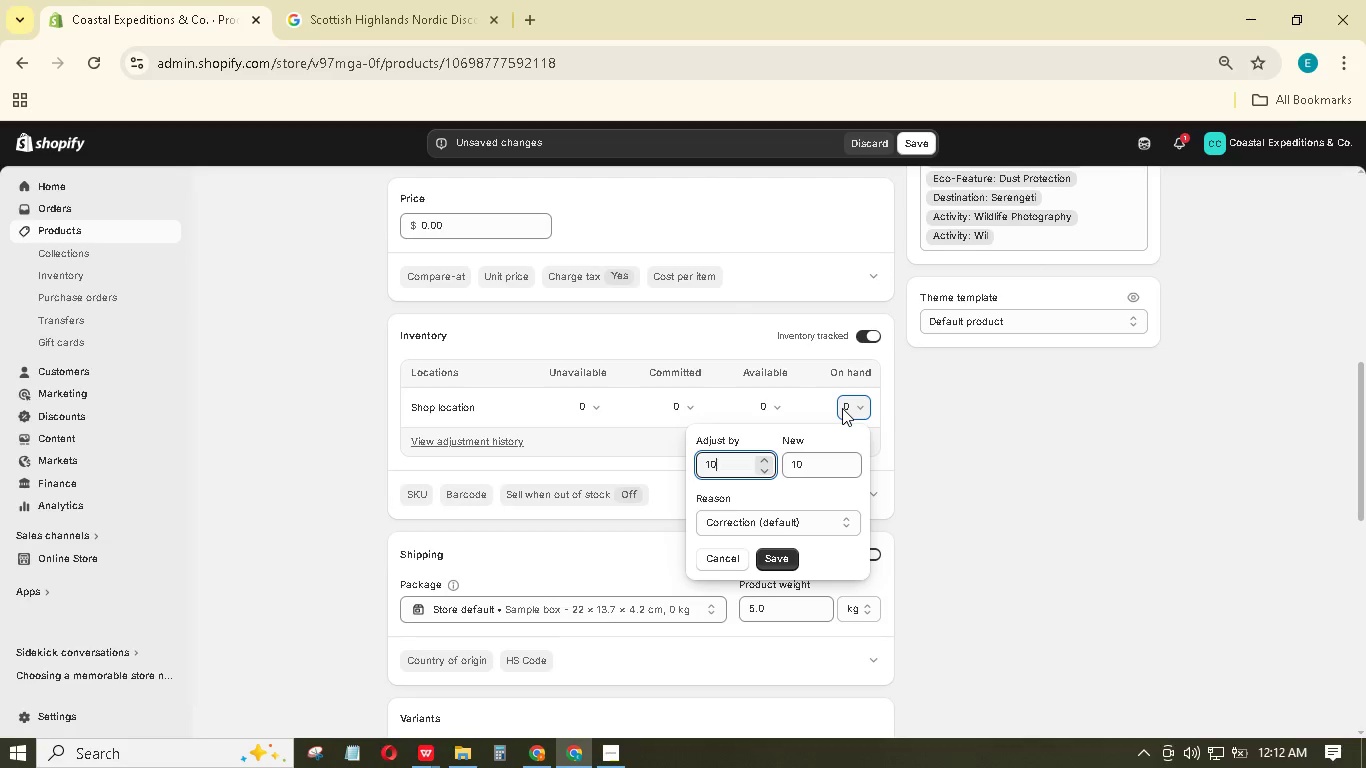 
key(Numpad0)
 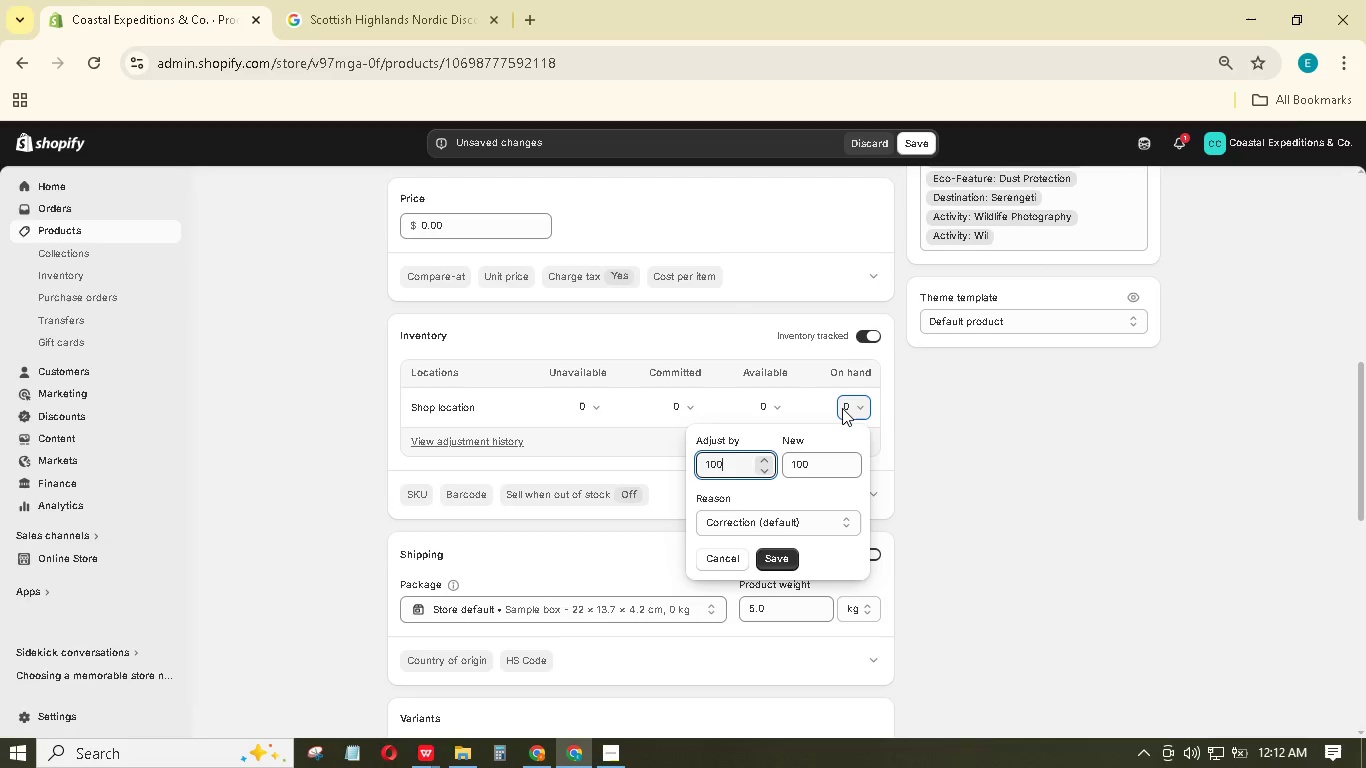 
key(NumpadEnter)
 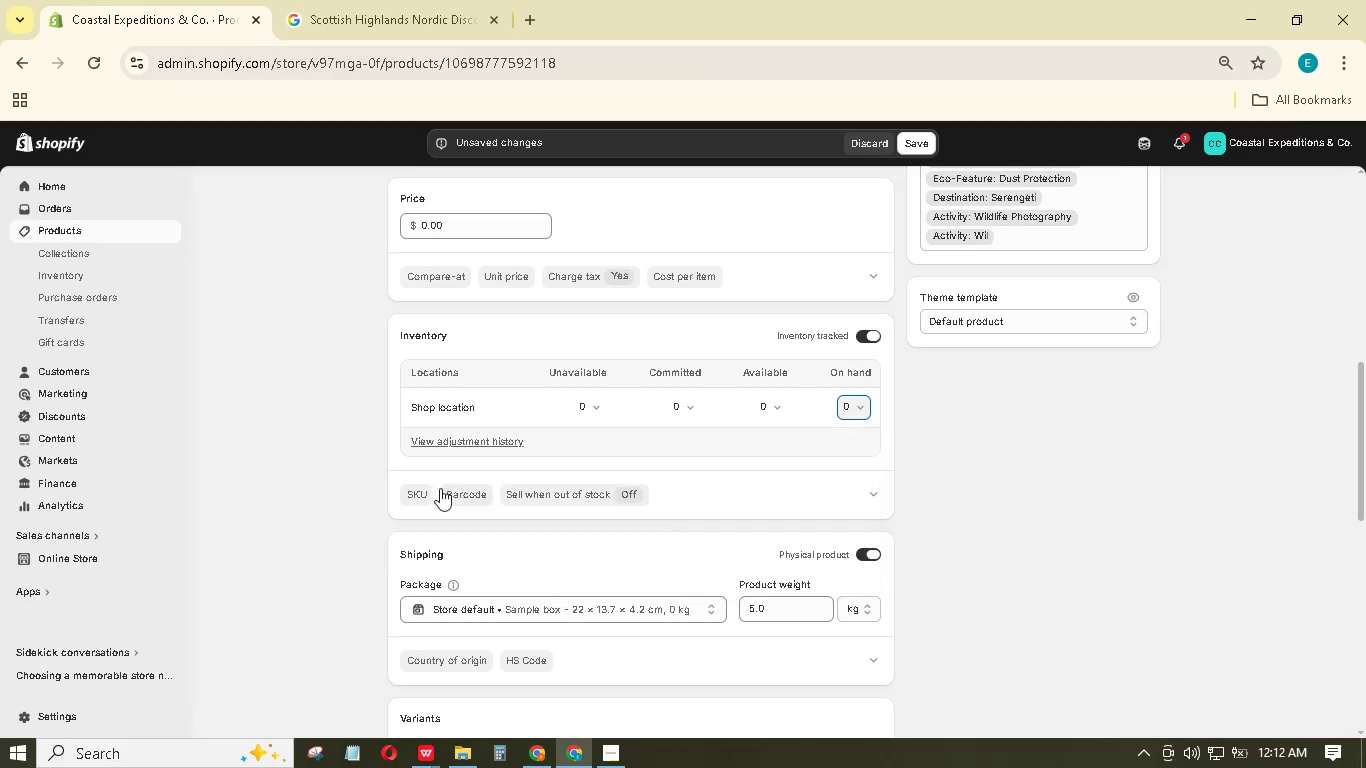 
left_click([419, 499])
 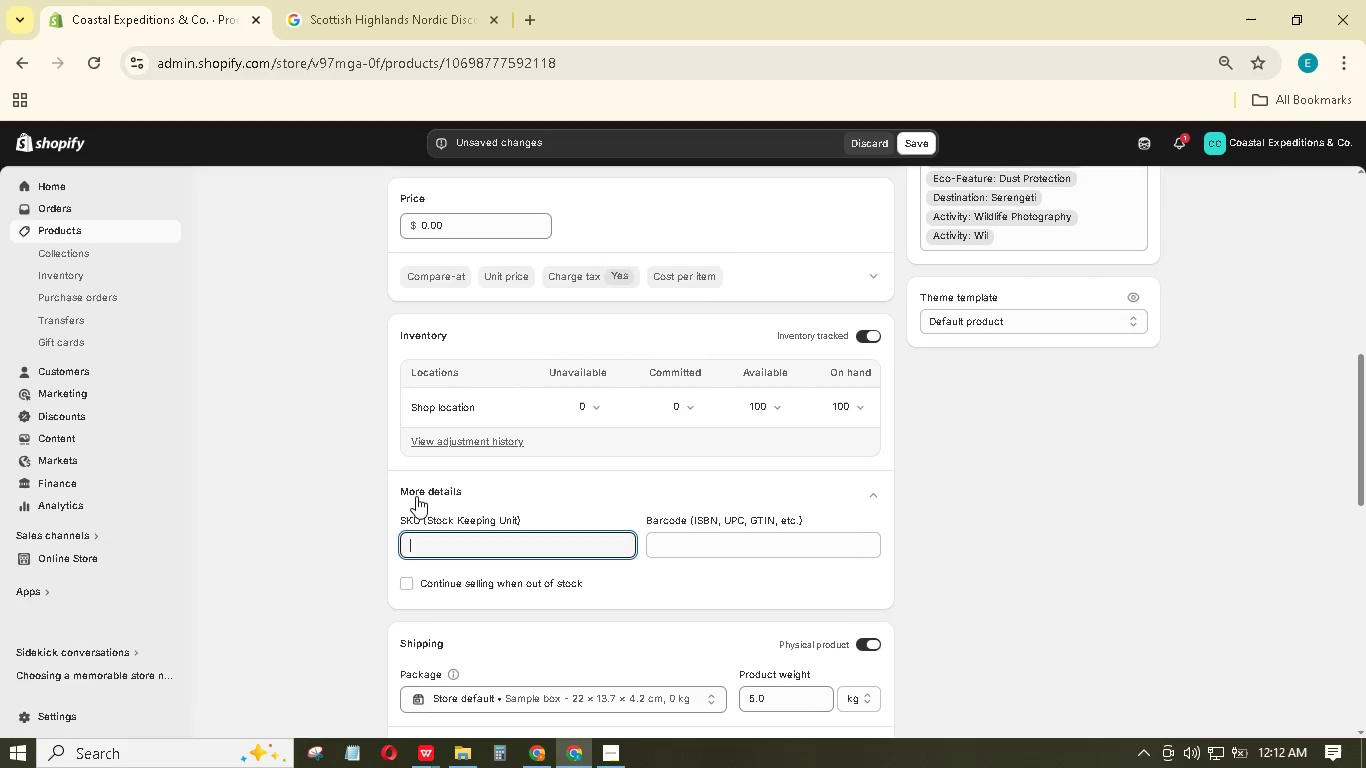 
wait(20.45)
 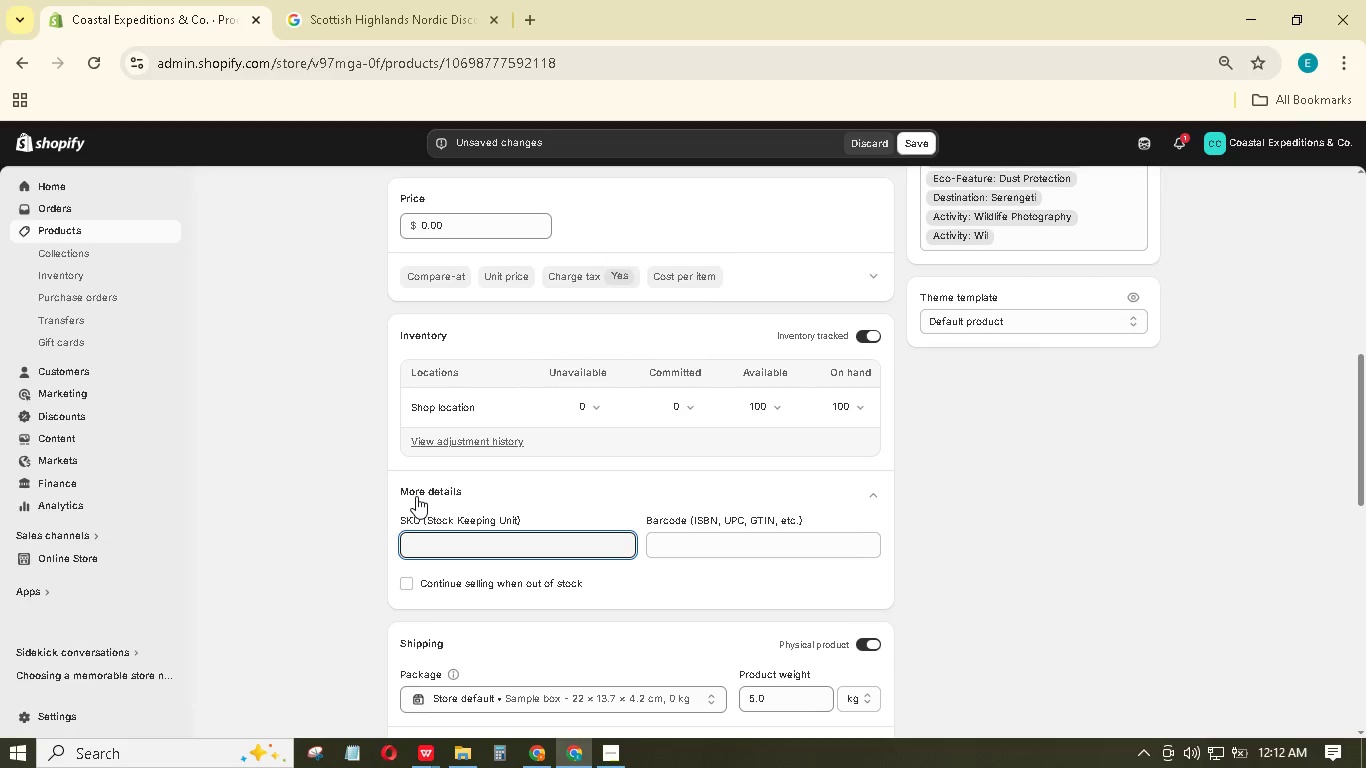 
type(SER-ECO)
 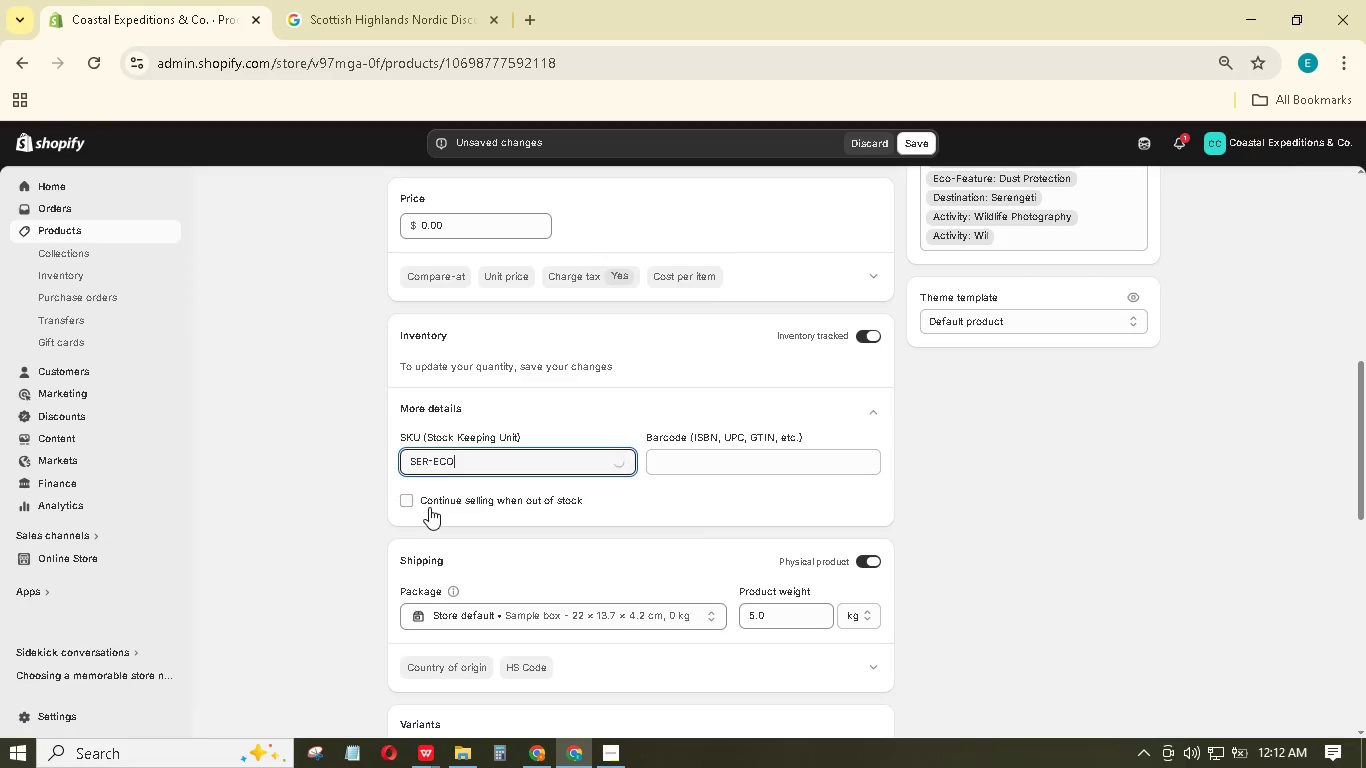 
wait(6.64)
 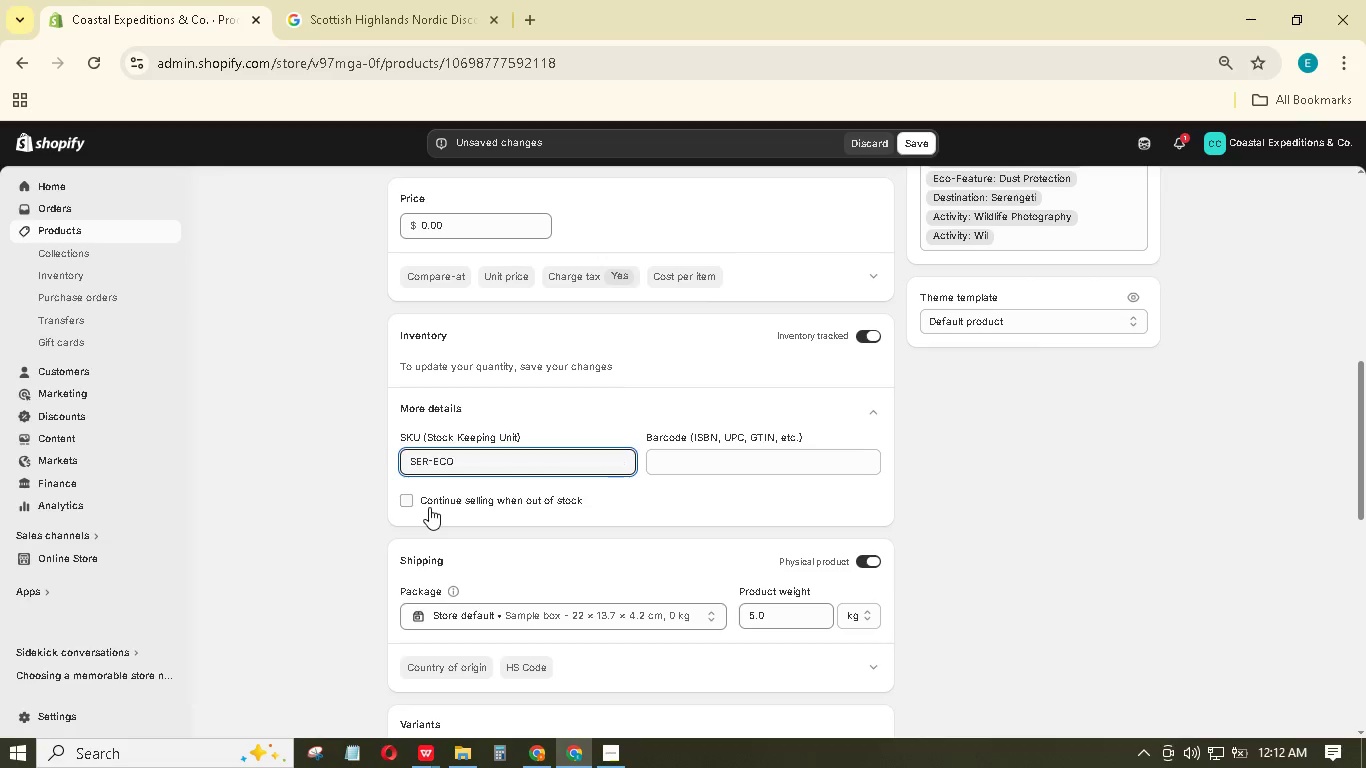 
left_click_drag(start_coordinate=[466, 223], to_coordinate=[390, 230])
 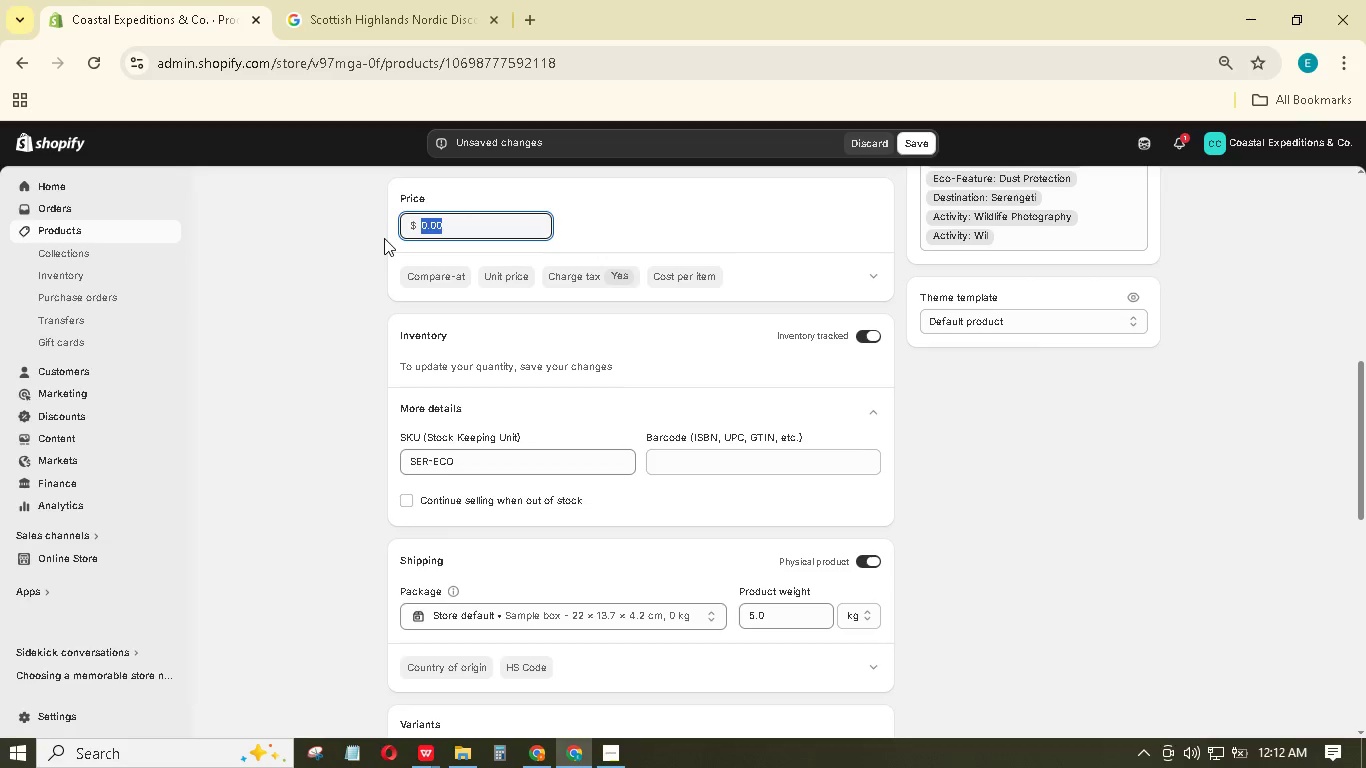 
key(Numpad4)
 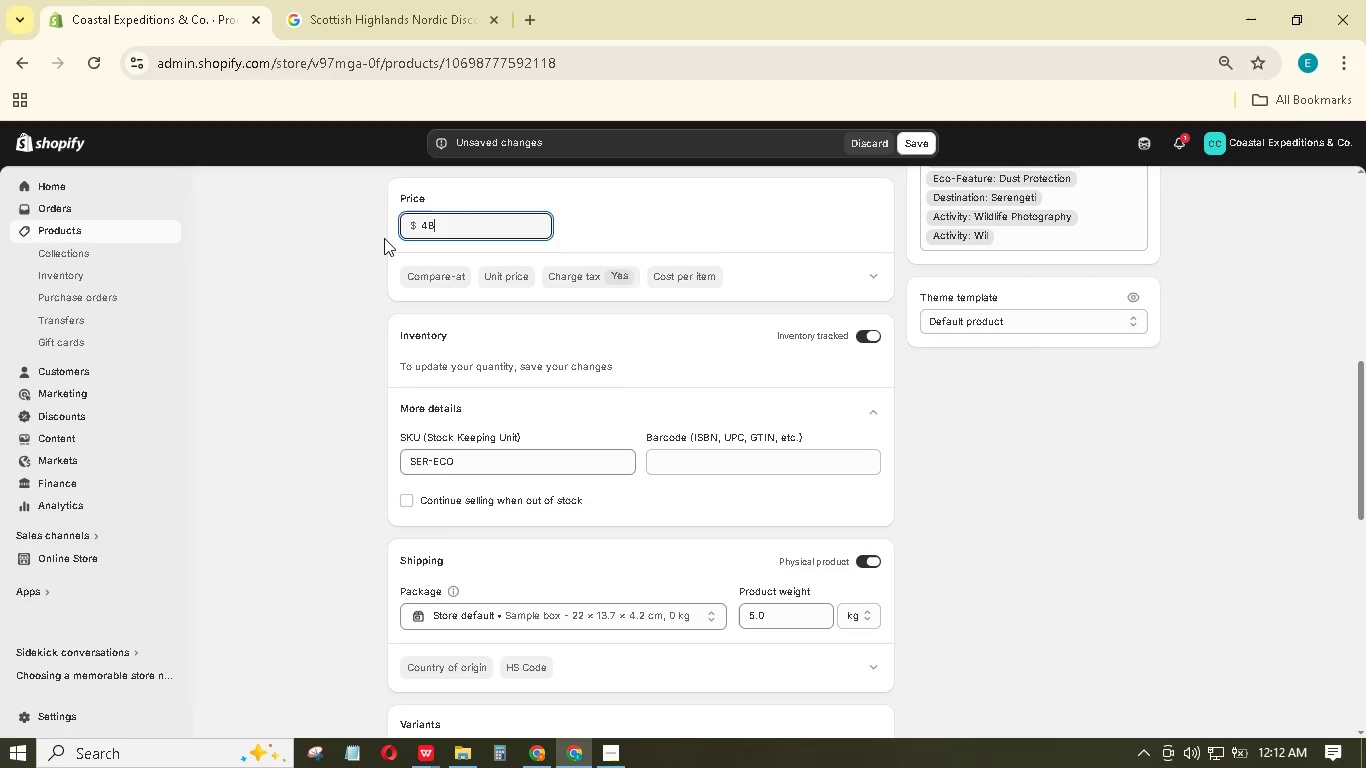 
key(Numpad8)
 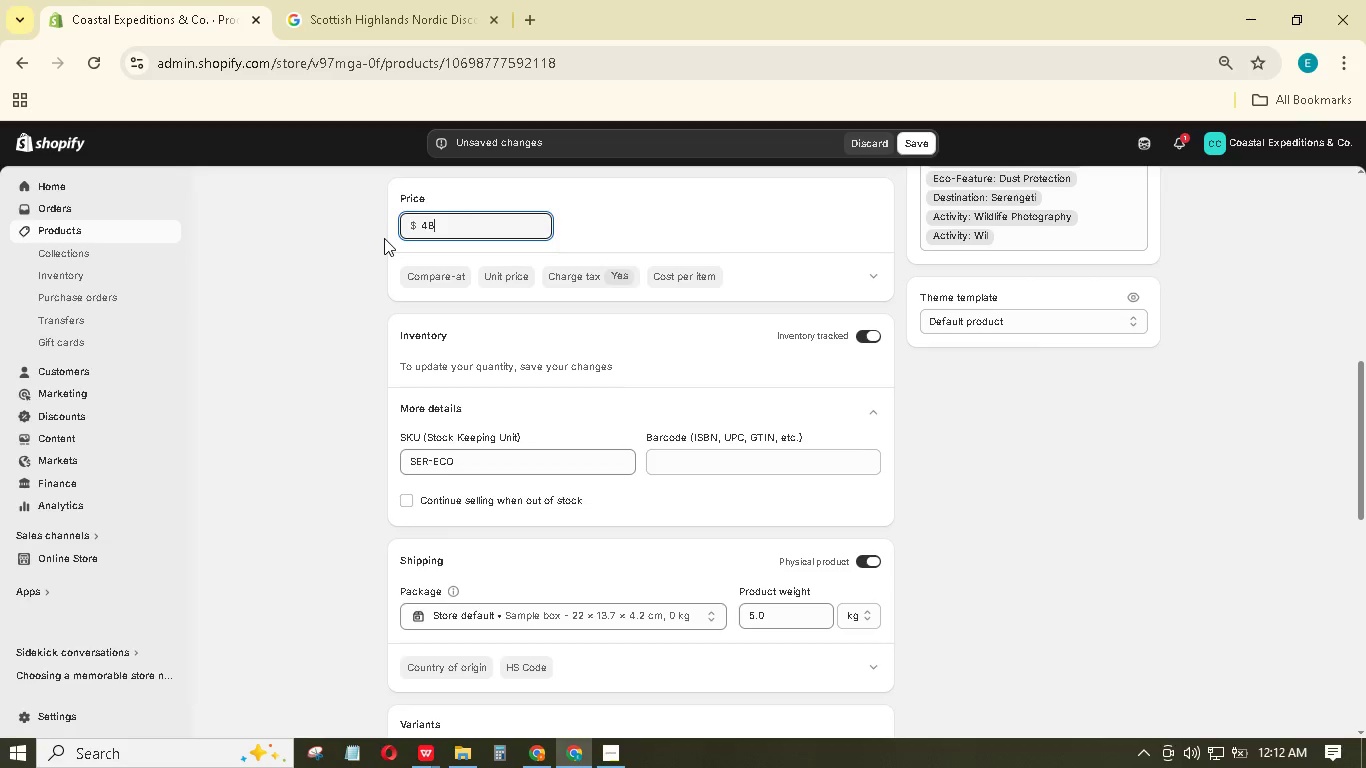 
key(Numpad0)
 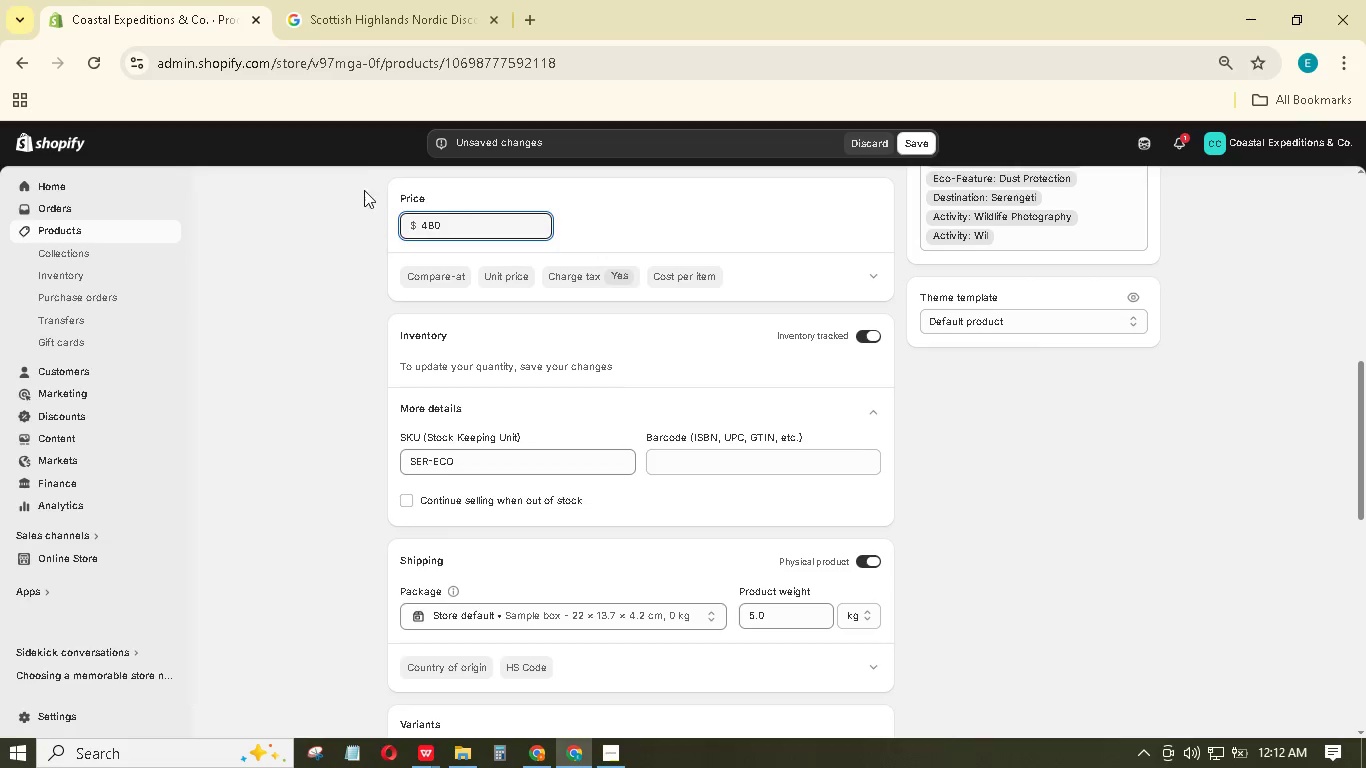 
scroll: coordinate [435, 330], scroll_direction: up, amount: 7.0
 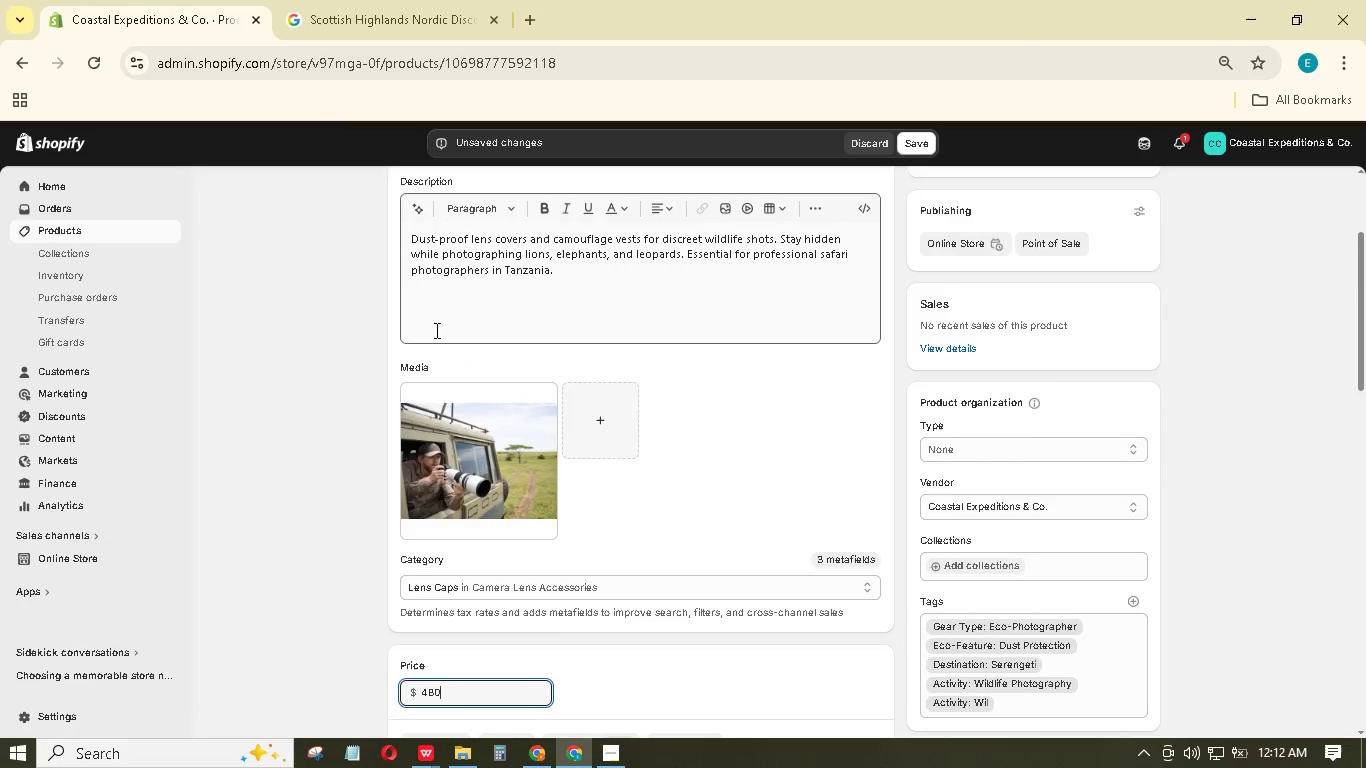 
scroll: coordinate [435, 330], scroll_direction: down, amount: 7.0
 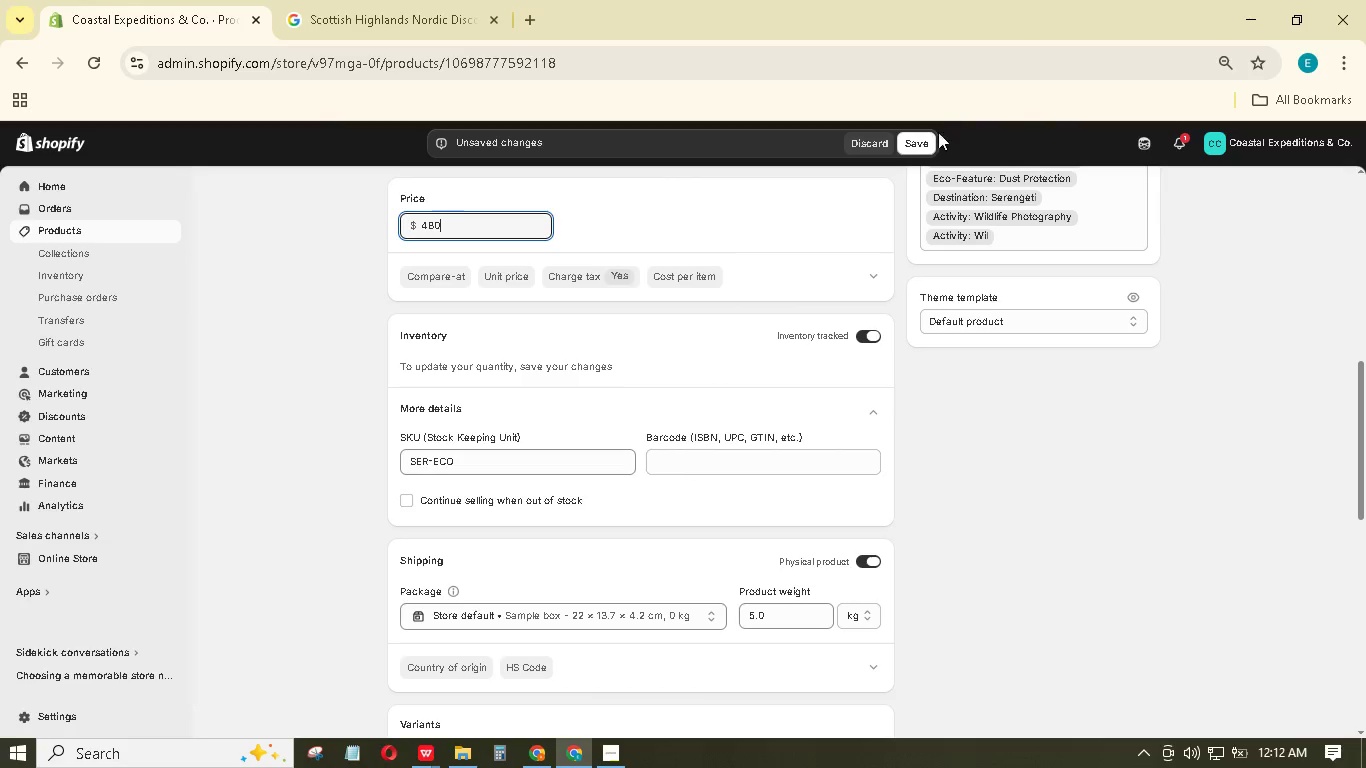 
left_click([926, 150])
 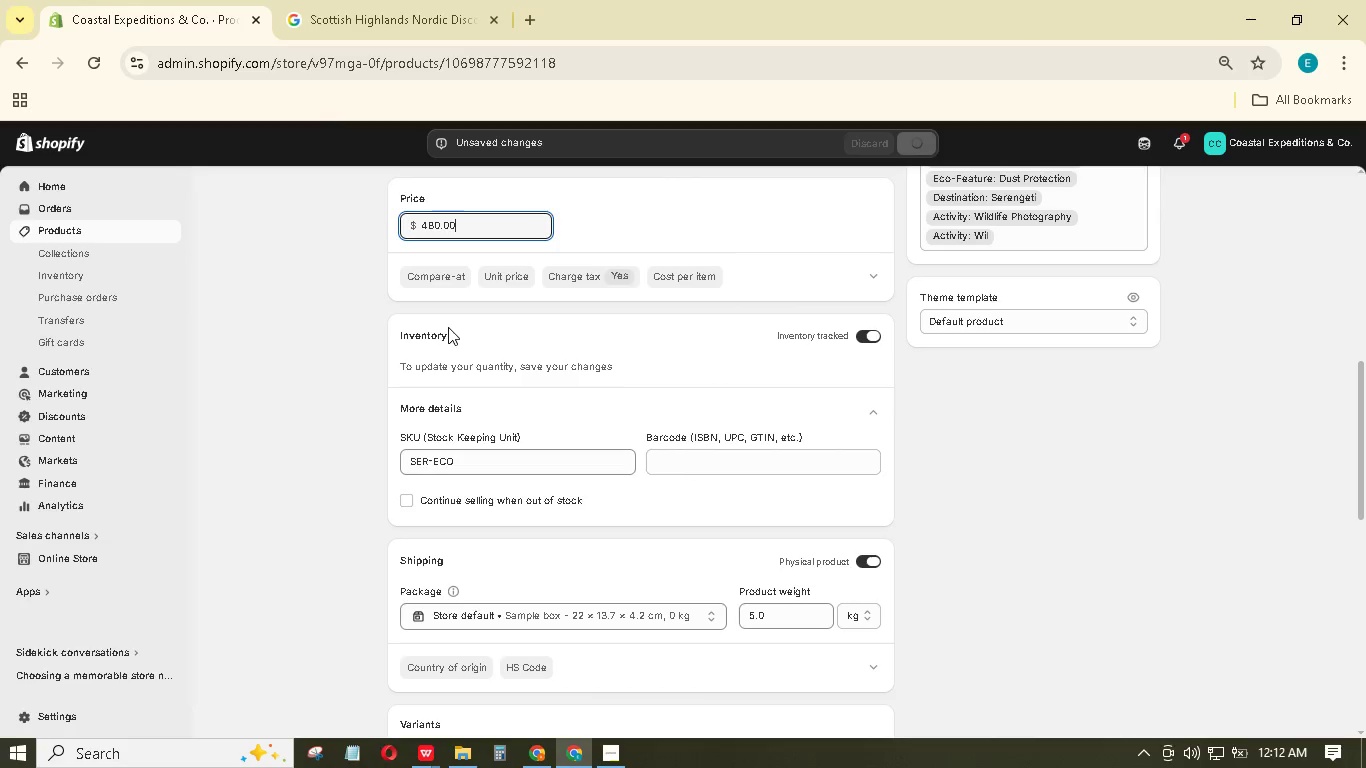 
scroll: coordinate [452, 326], scroll_direction: down, amount: 11.0
 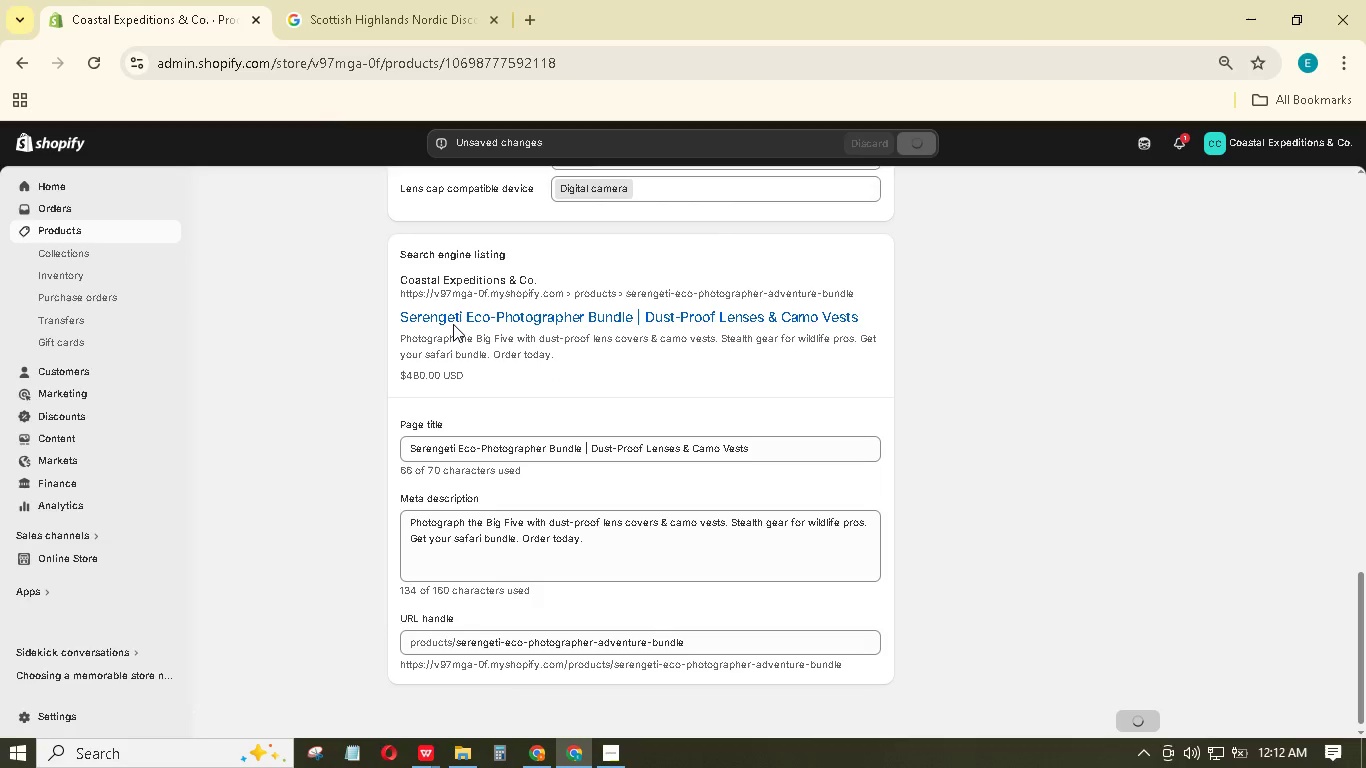 
scroll: coordinate [453, 323], scroll_direction: up, amount: 5.0
 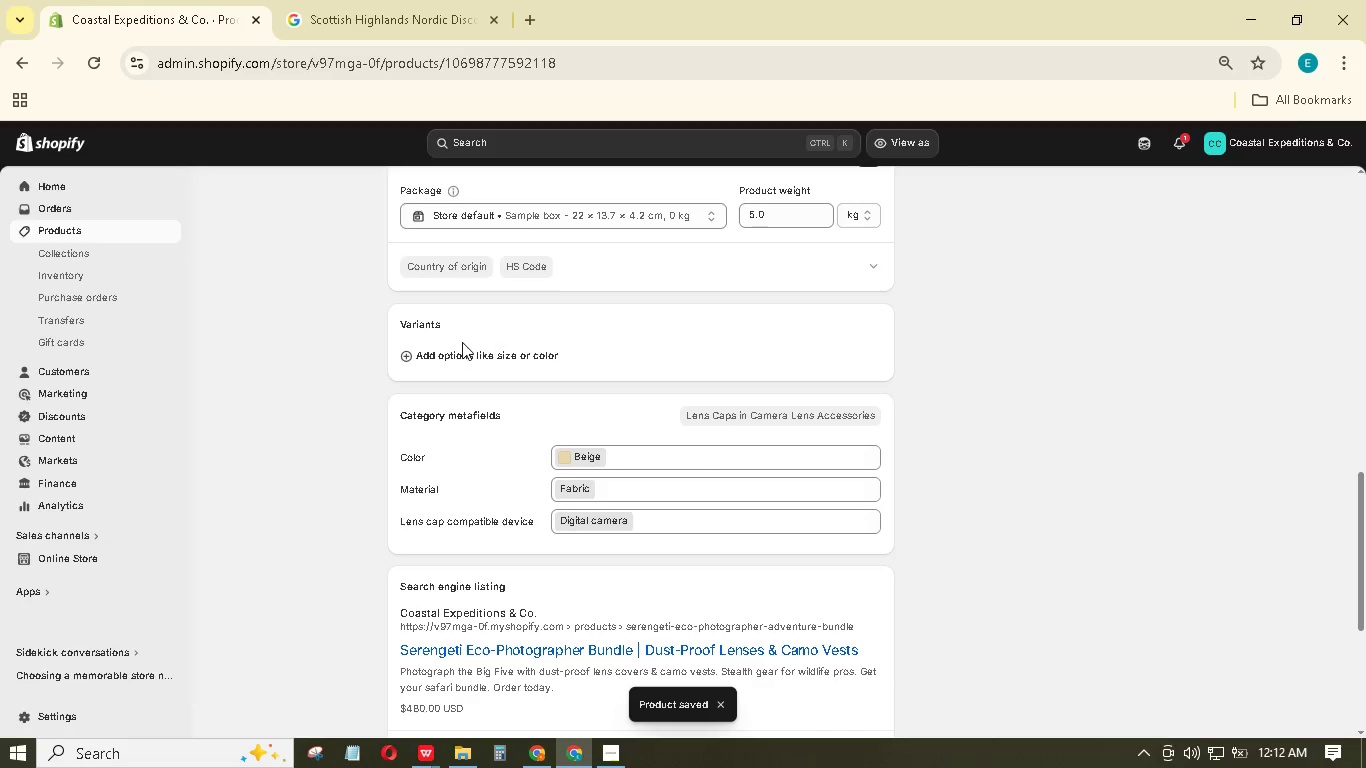 
left_click([466, 351])
 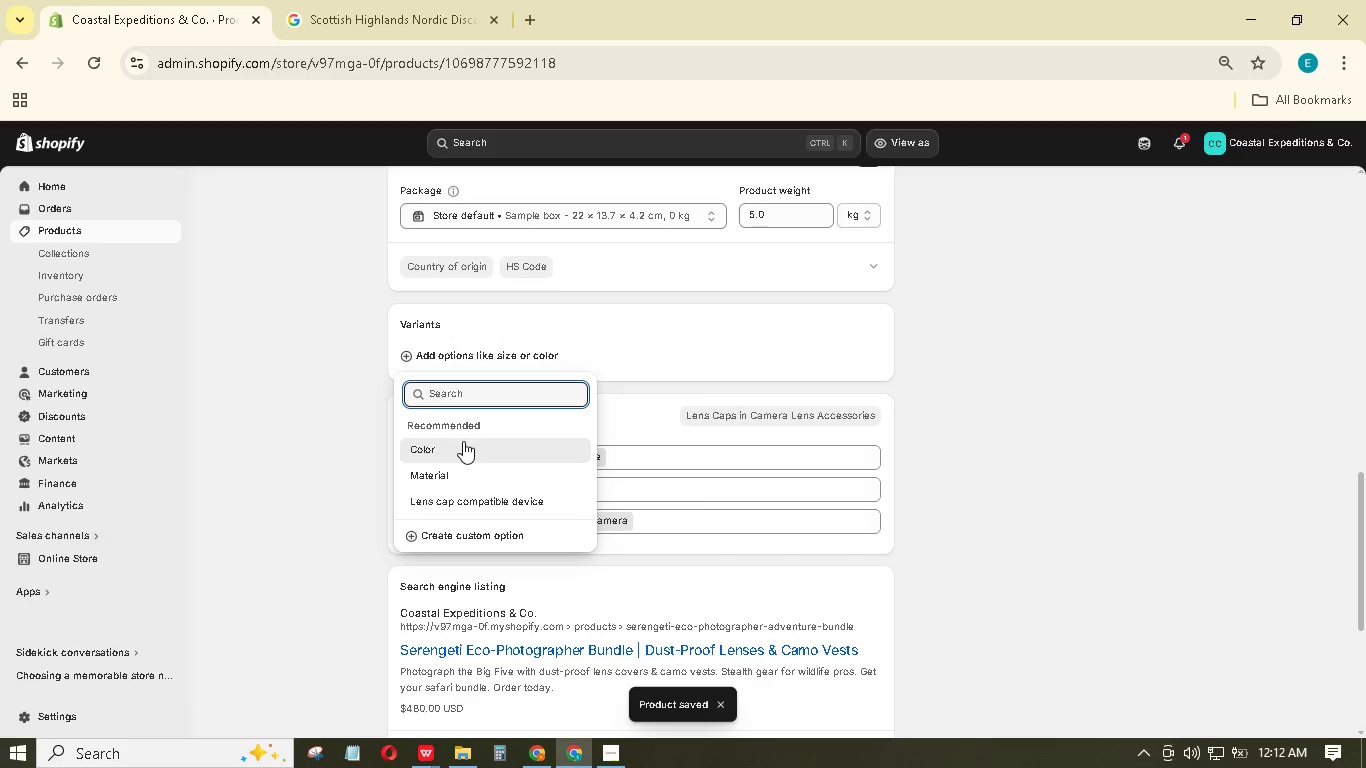 
left_click([463, 452])
 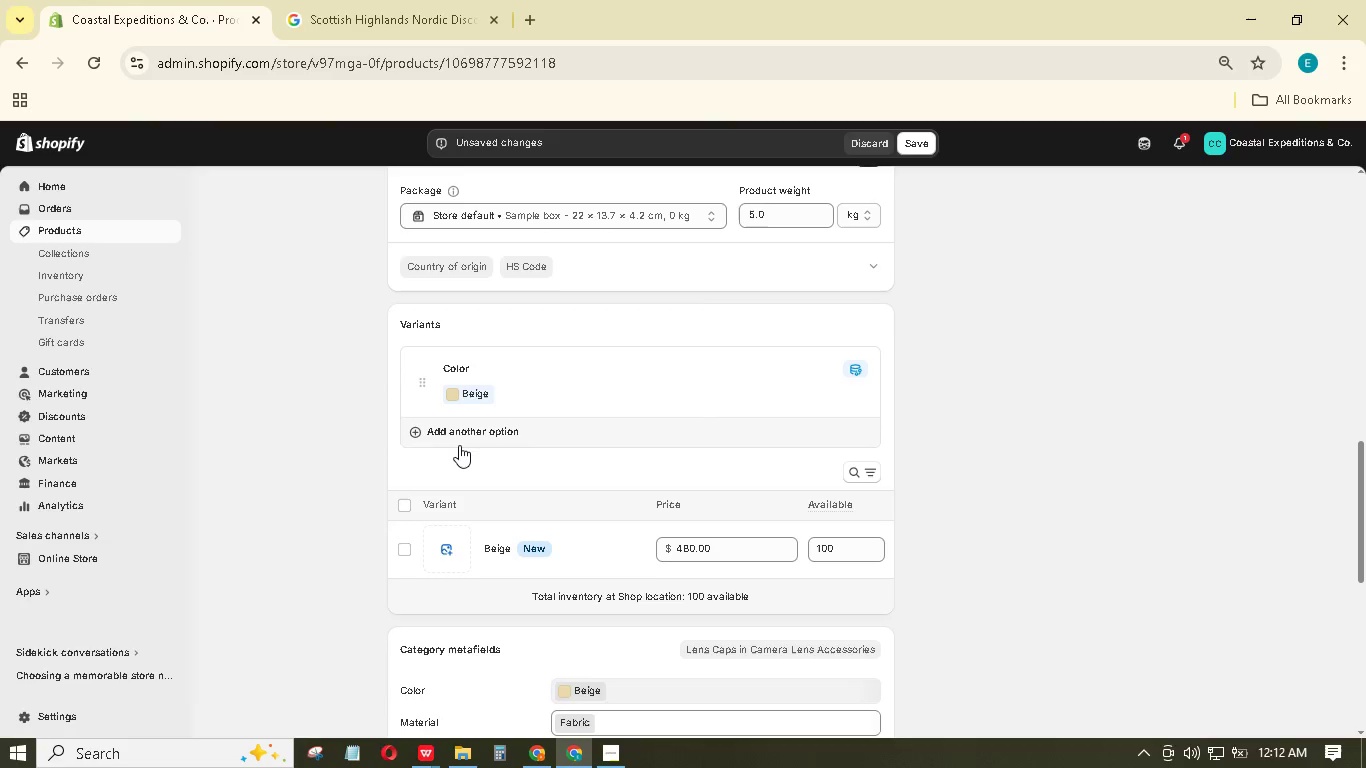 
wait(6.27)
 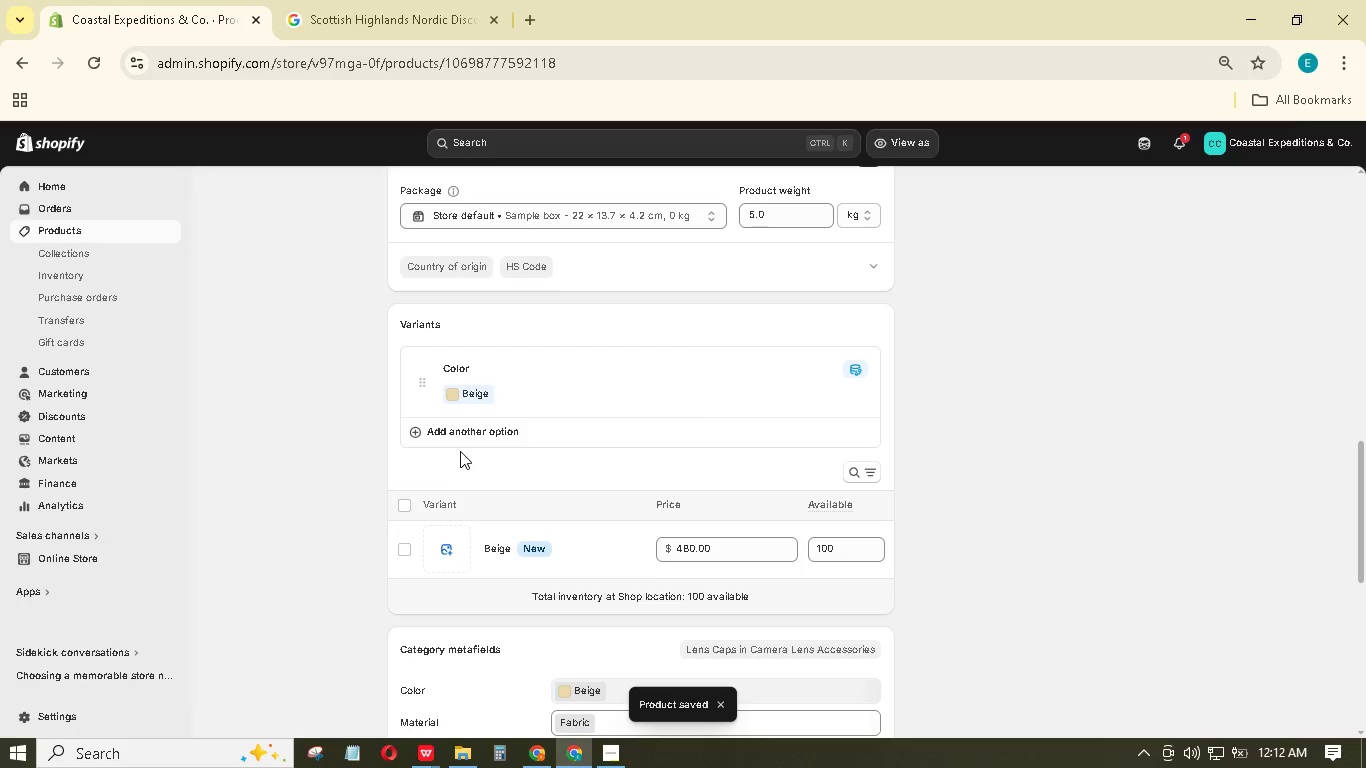 
left_click([534, 386])
 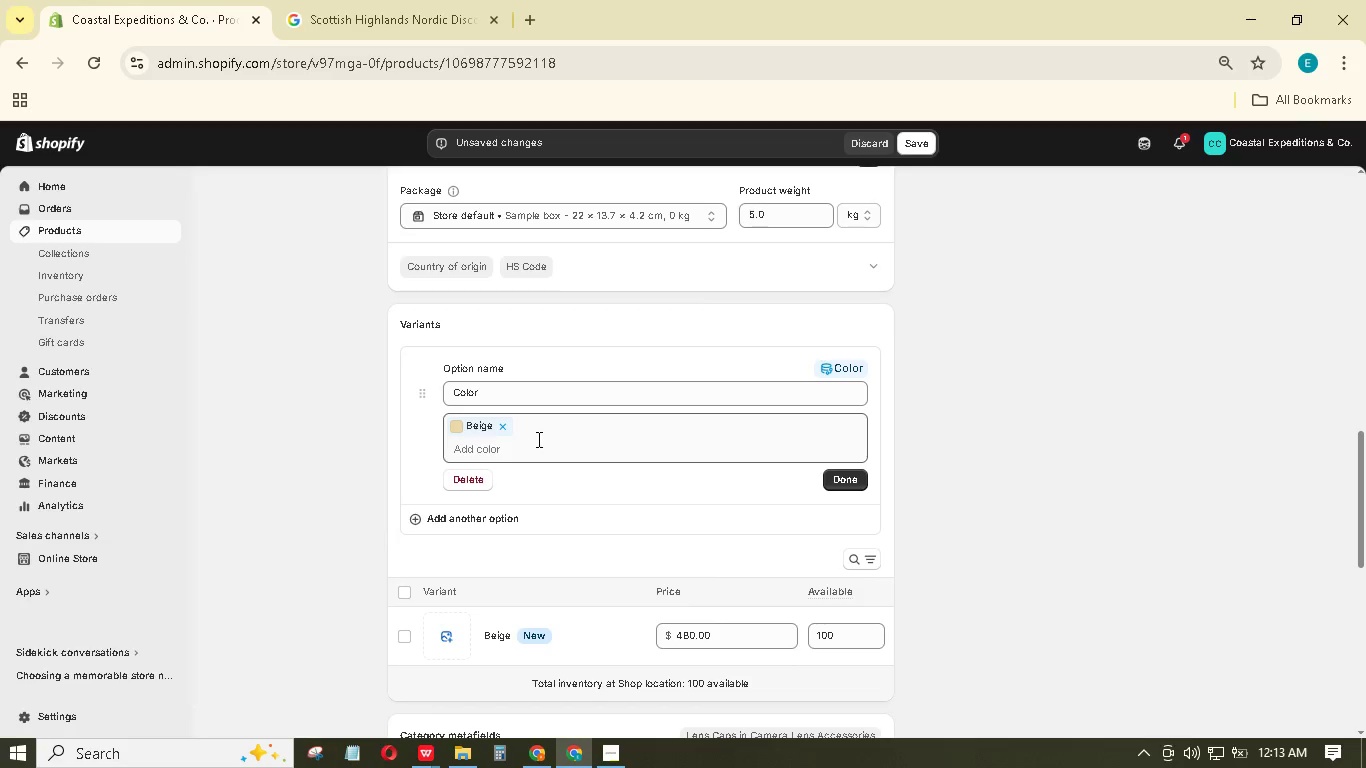 
left_click([537, 453])
 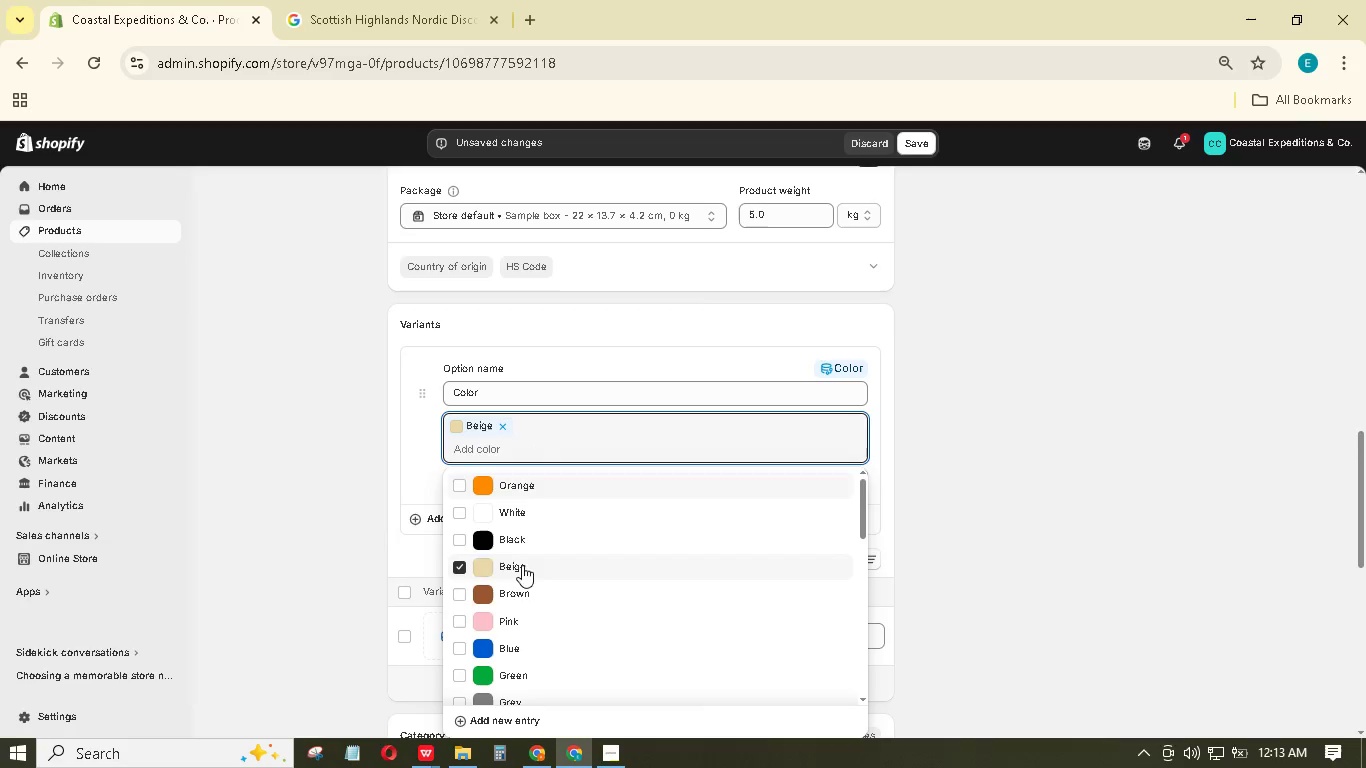 
left_click([532, 596])
 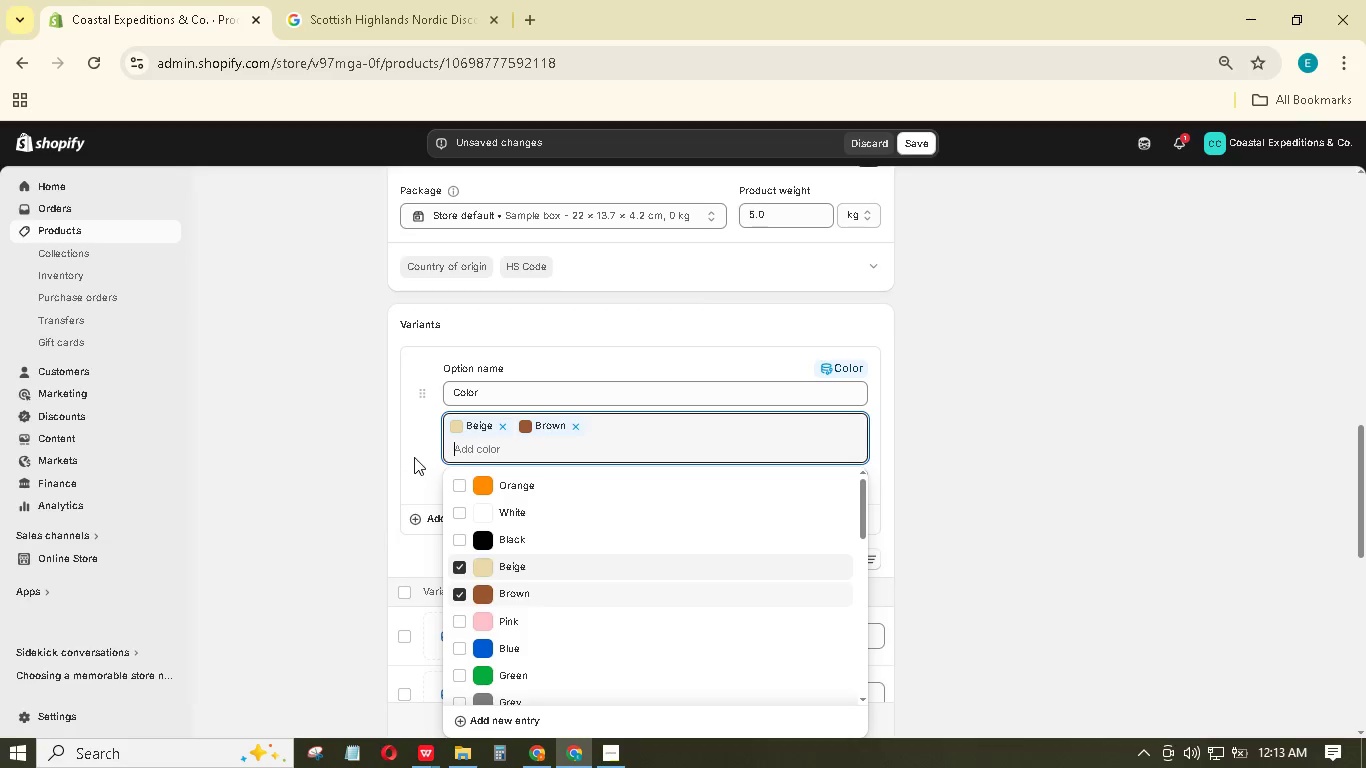 
left_click([409, 448])
 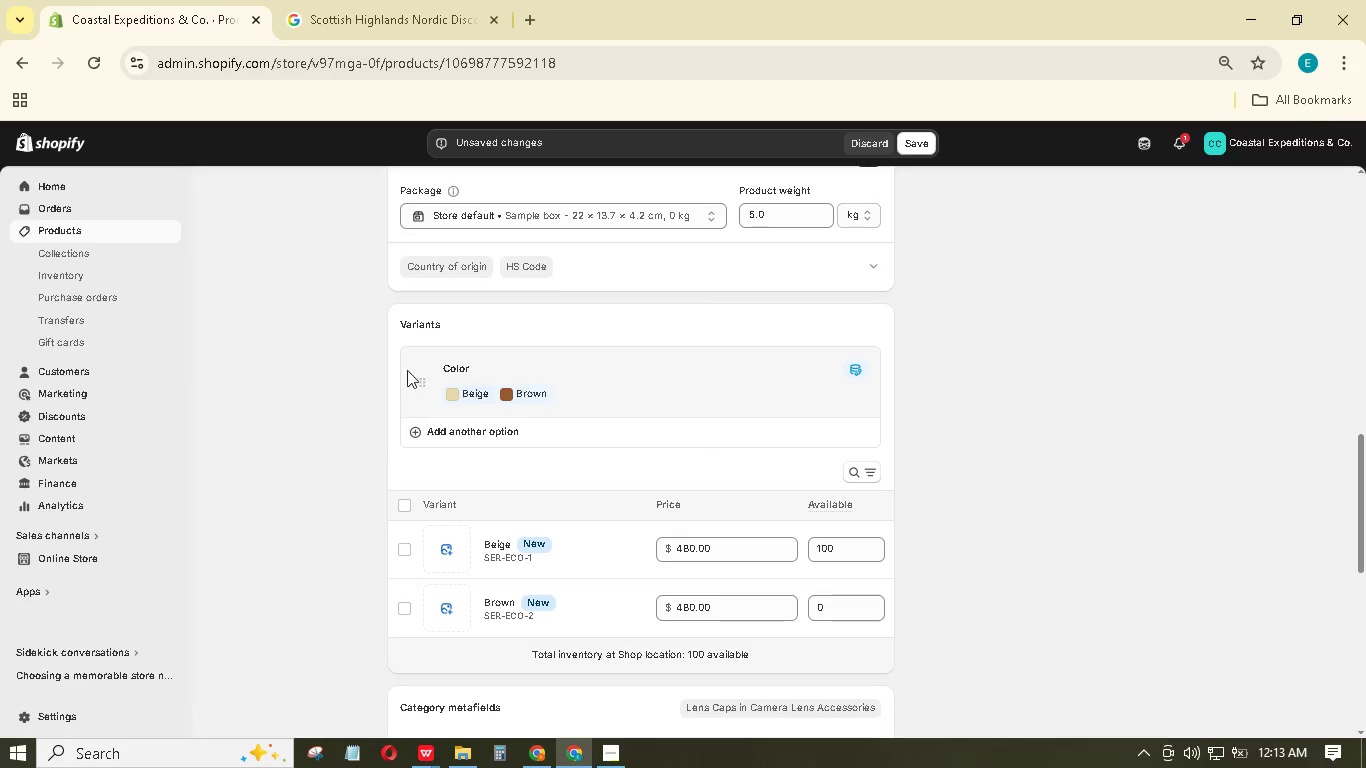 
left_click([449, 435])
 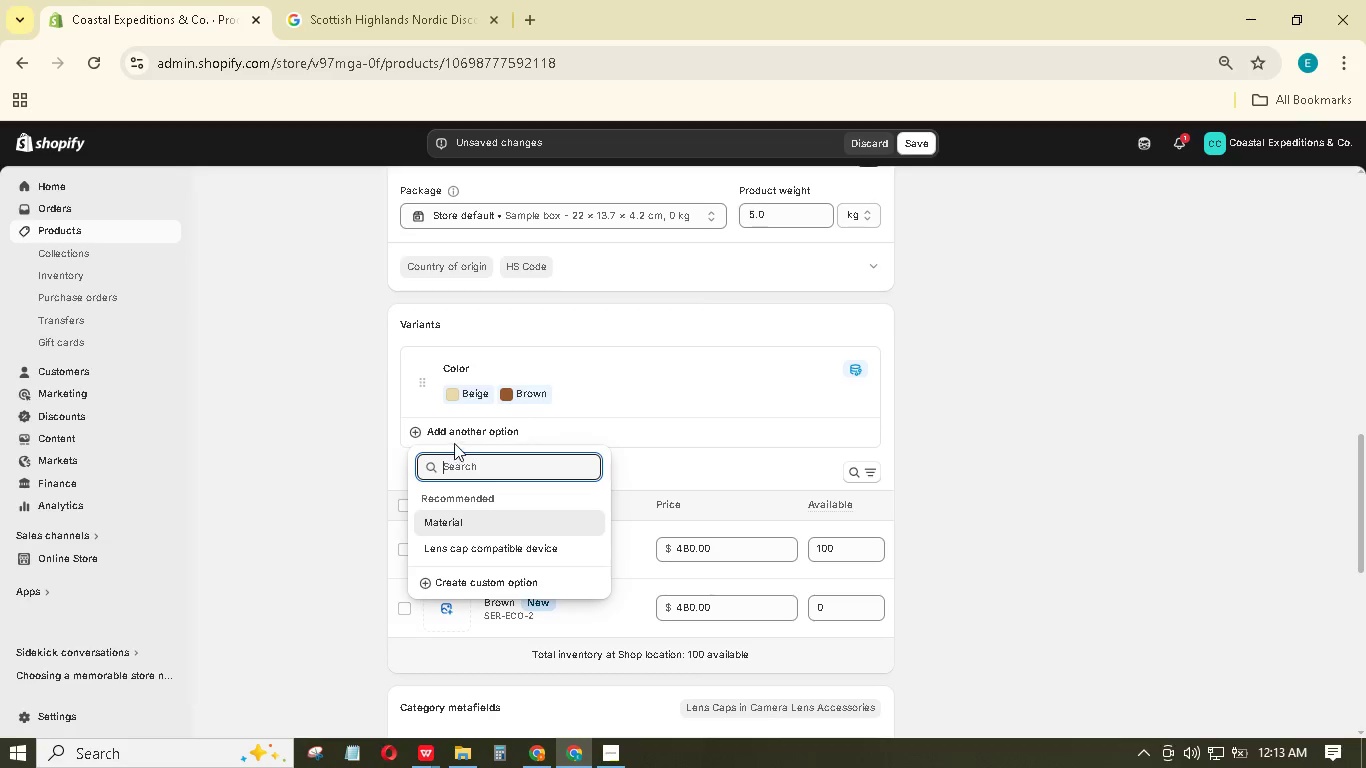 
type(Size)
 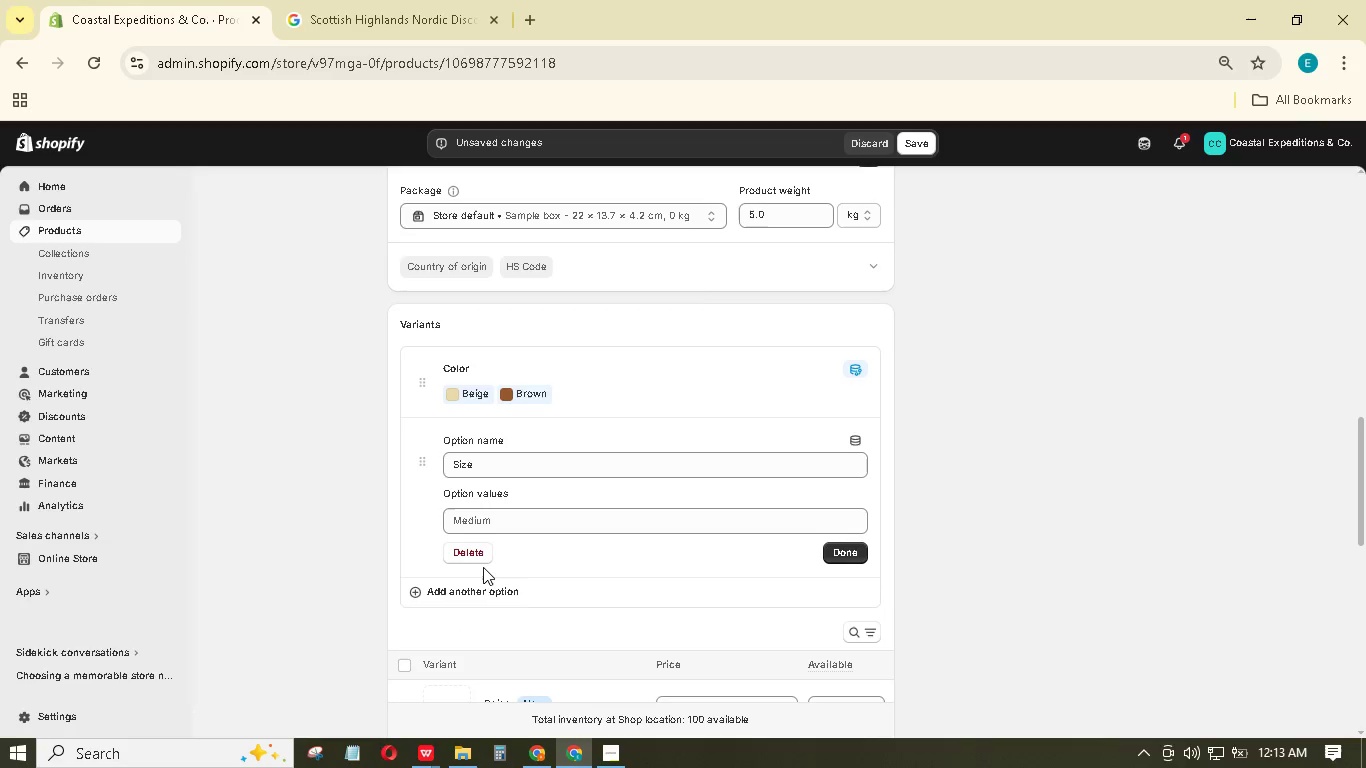 
left_click([491, 528])
 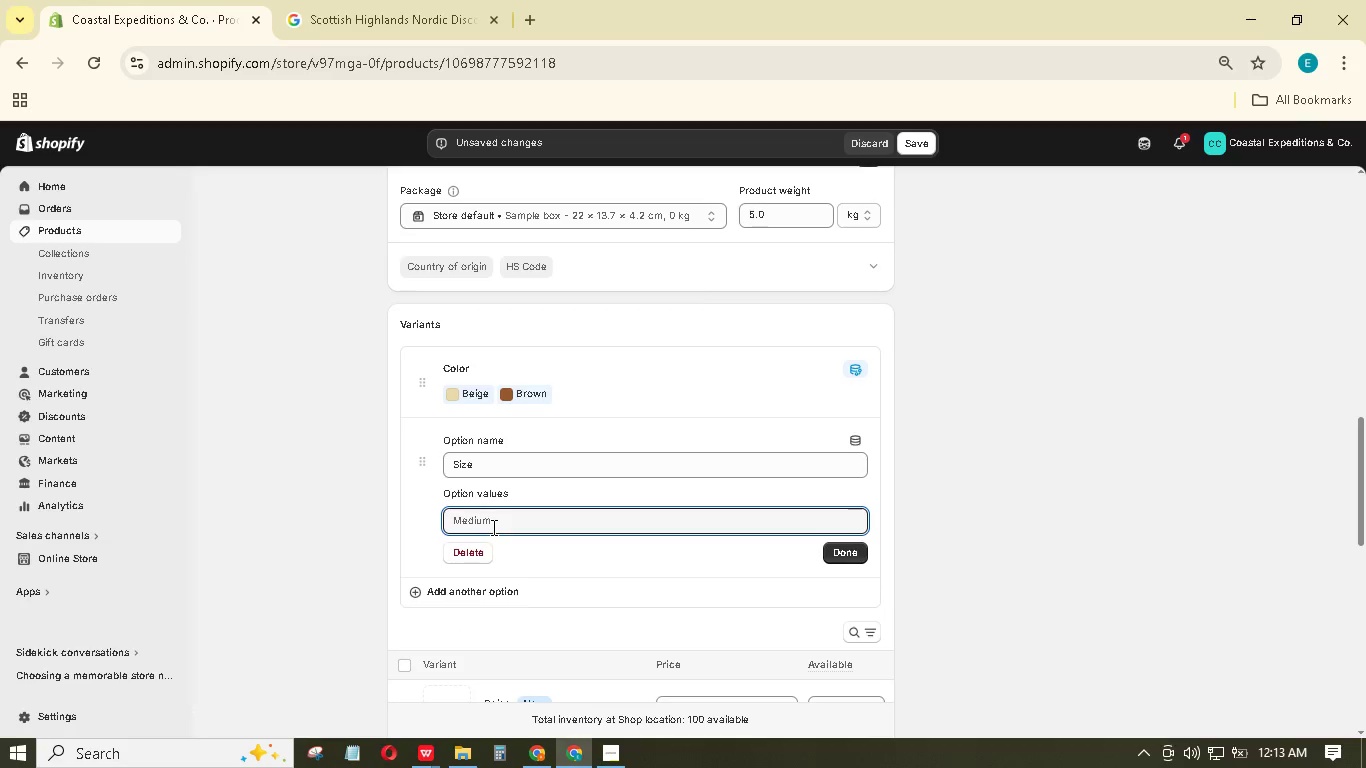 
key(Shift+S)
 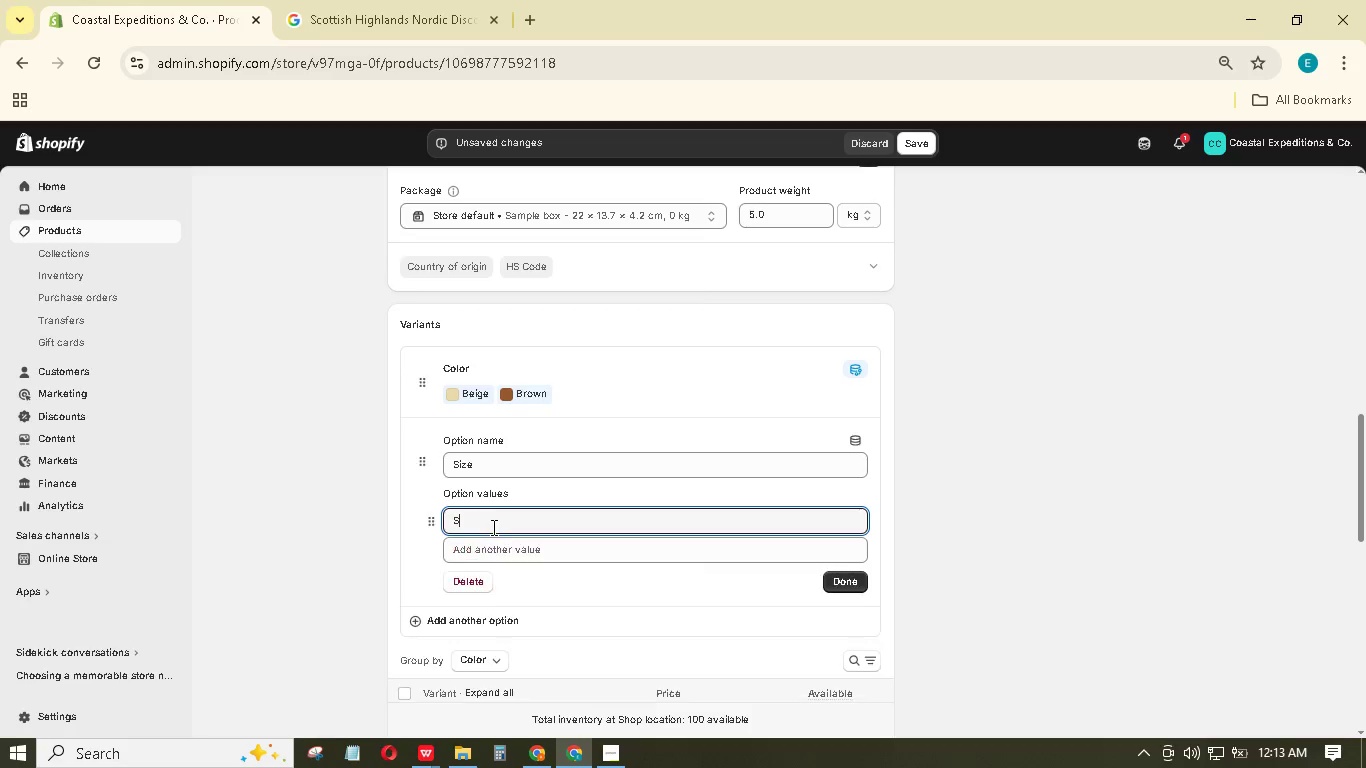 
key(Enter)
 